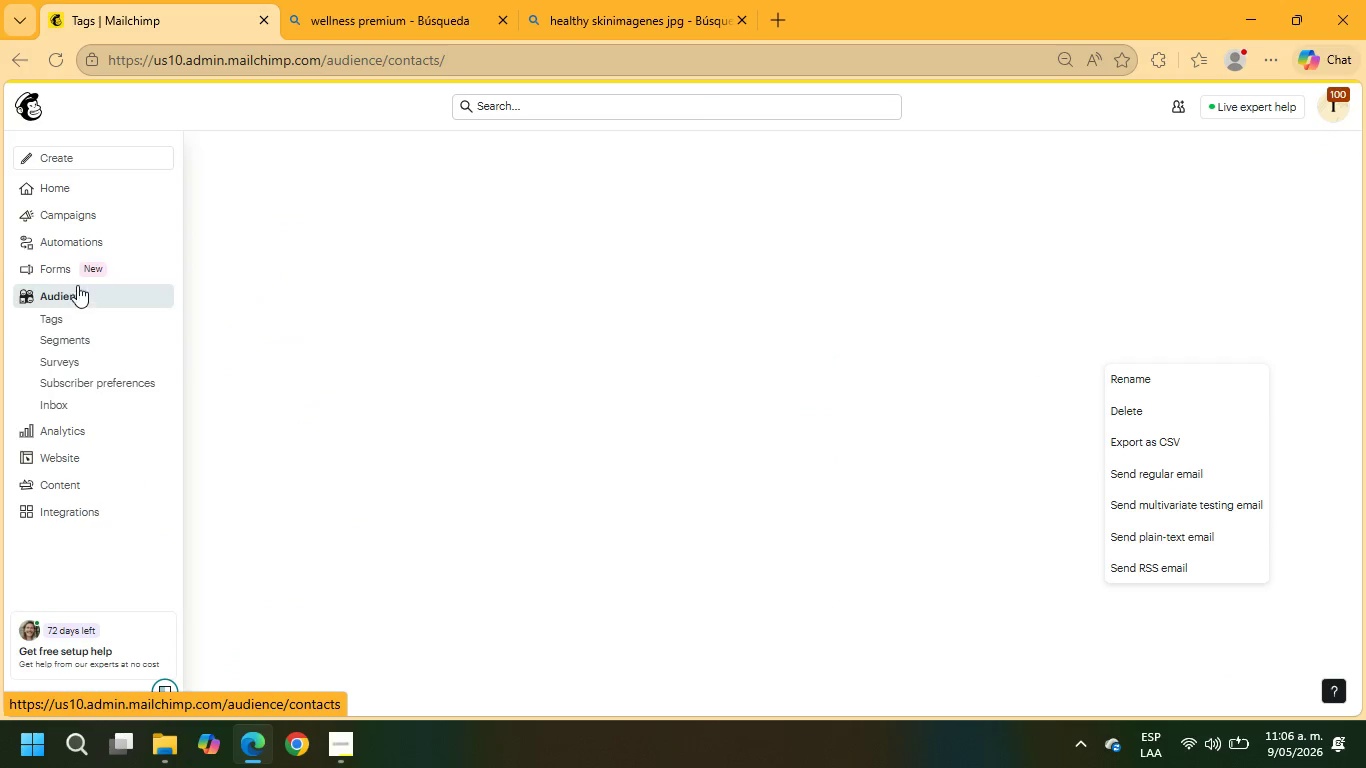 
mouse_move([80, 312])
 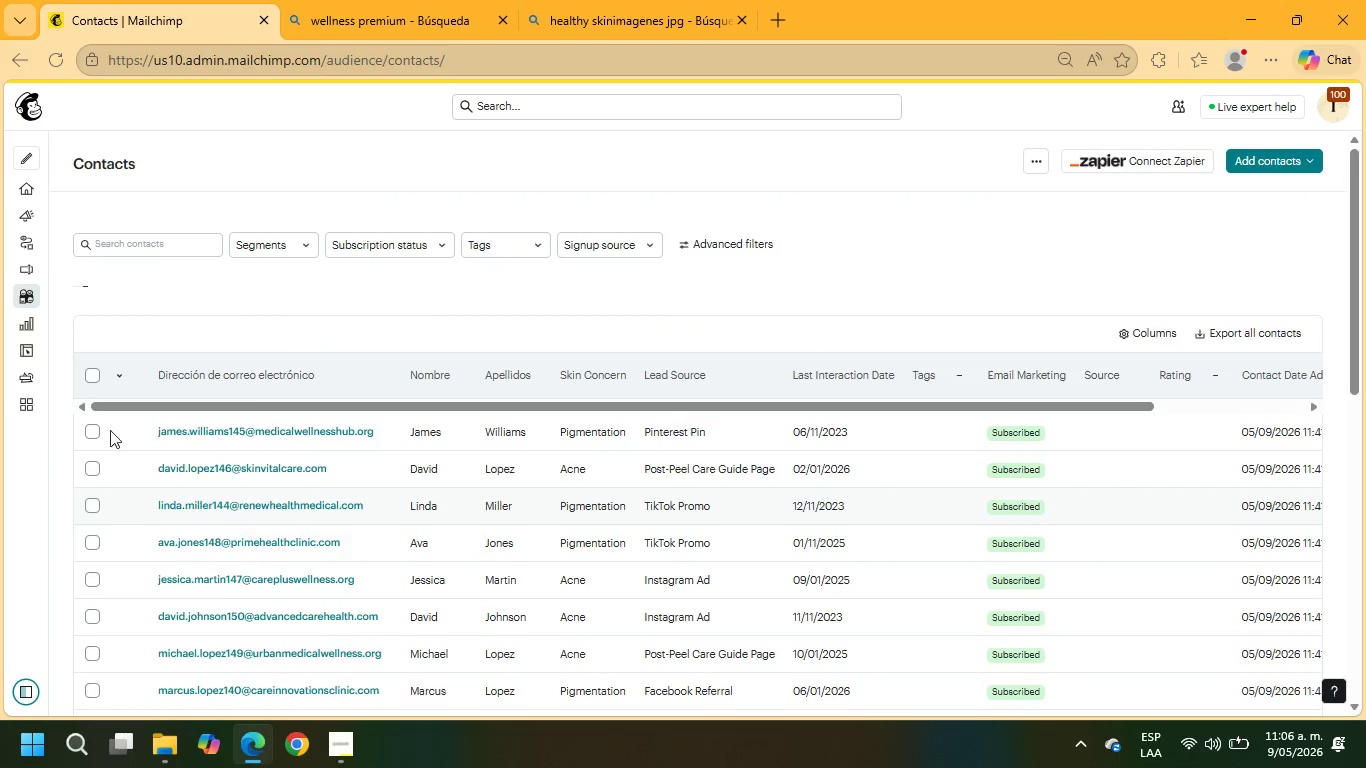 
left_click([90, 360])
 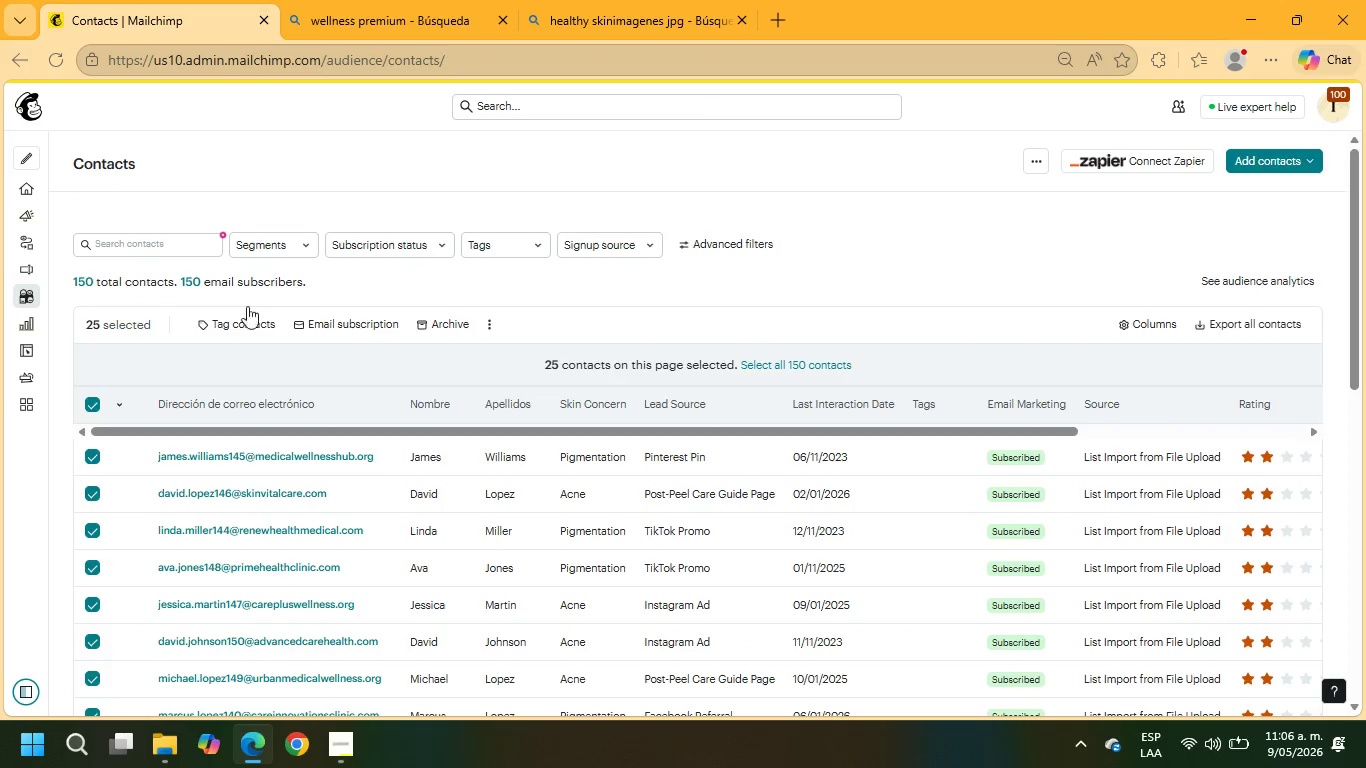 
mouse_move([269, 332])
 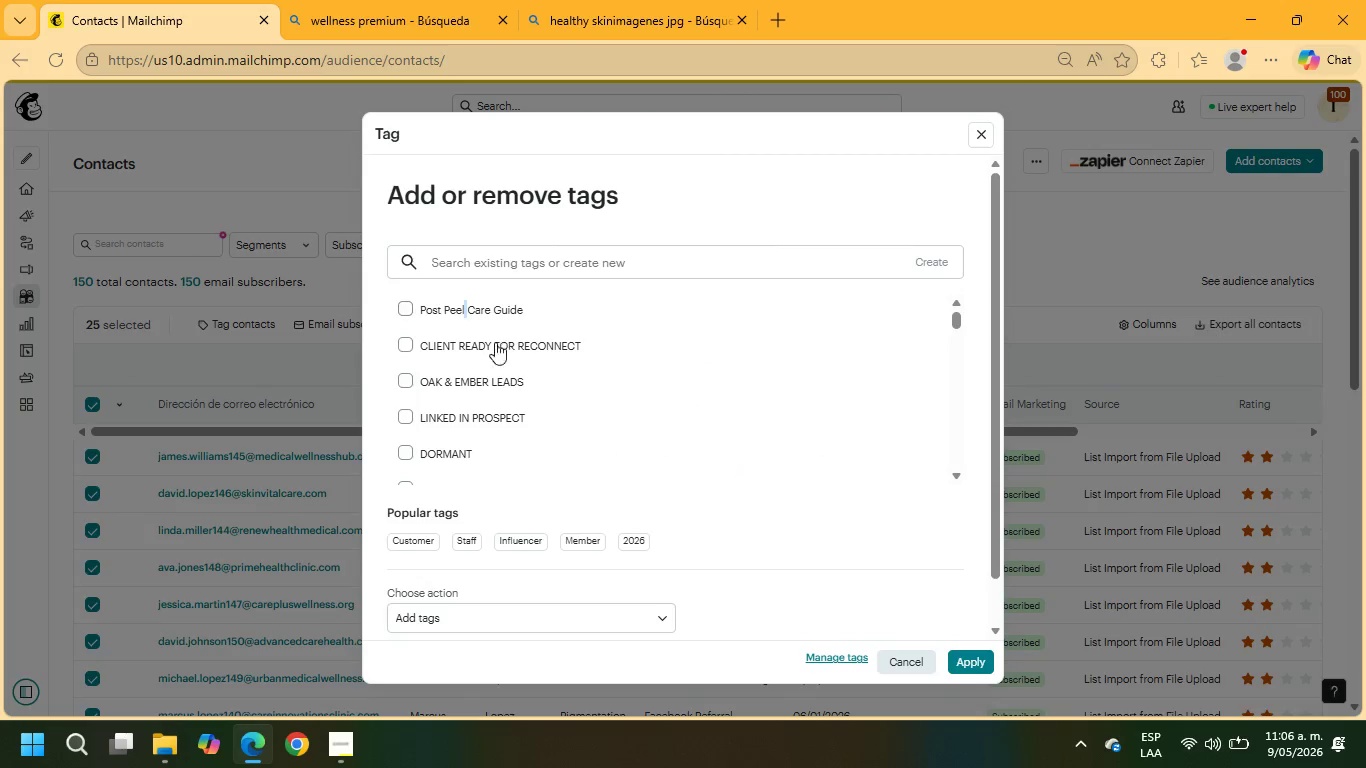 
left_click([405, 311])
 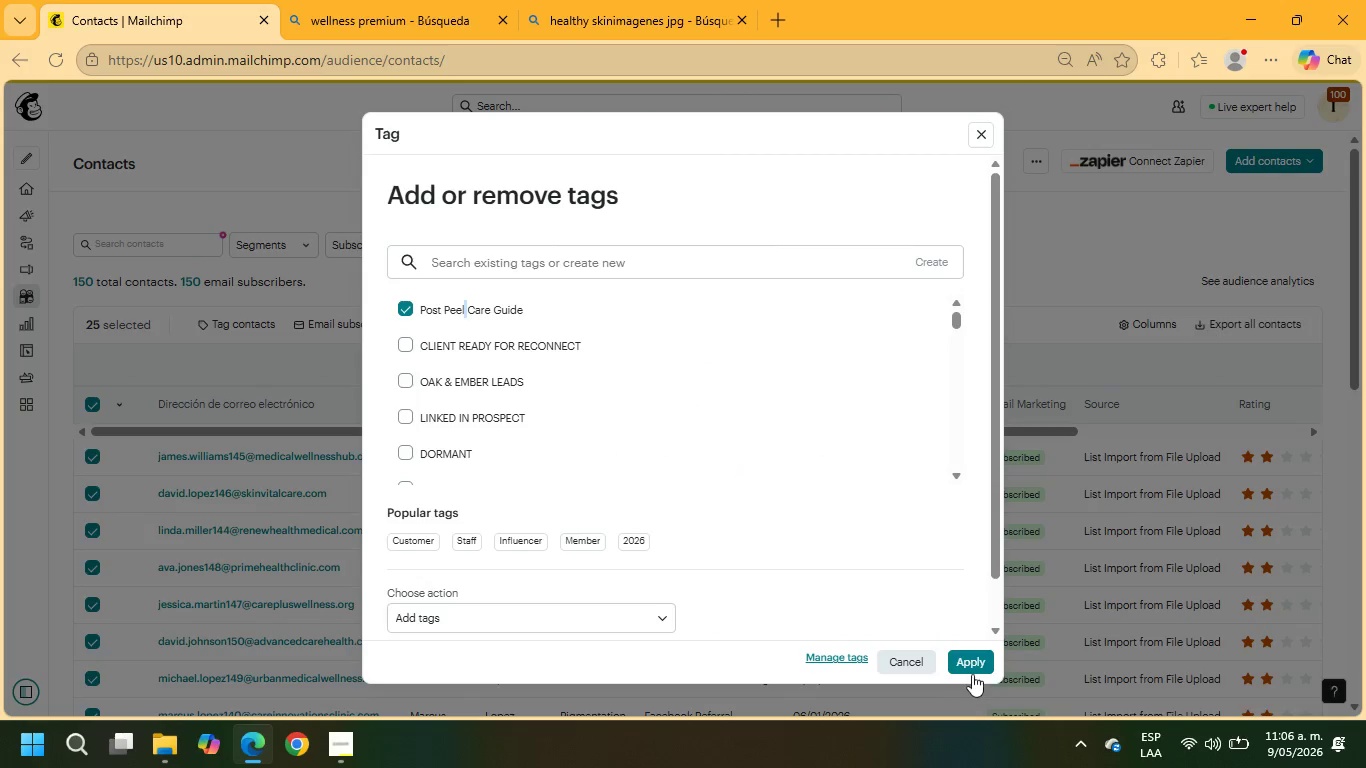 
left_click([974, 666])
 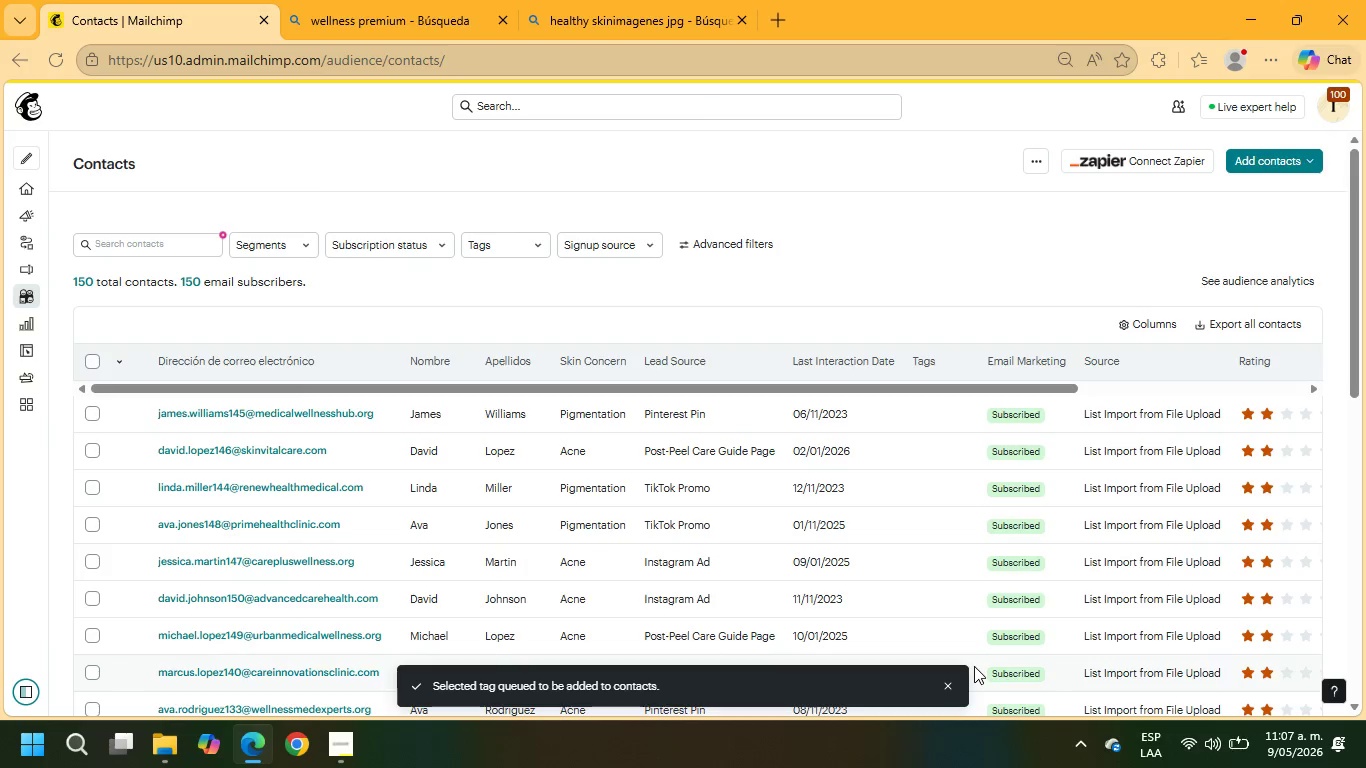 
wait(8.38)
 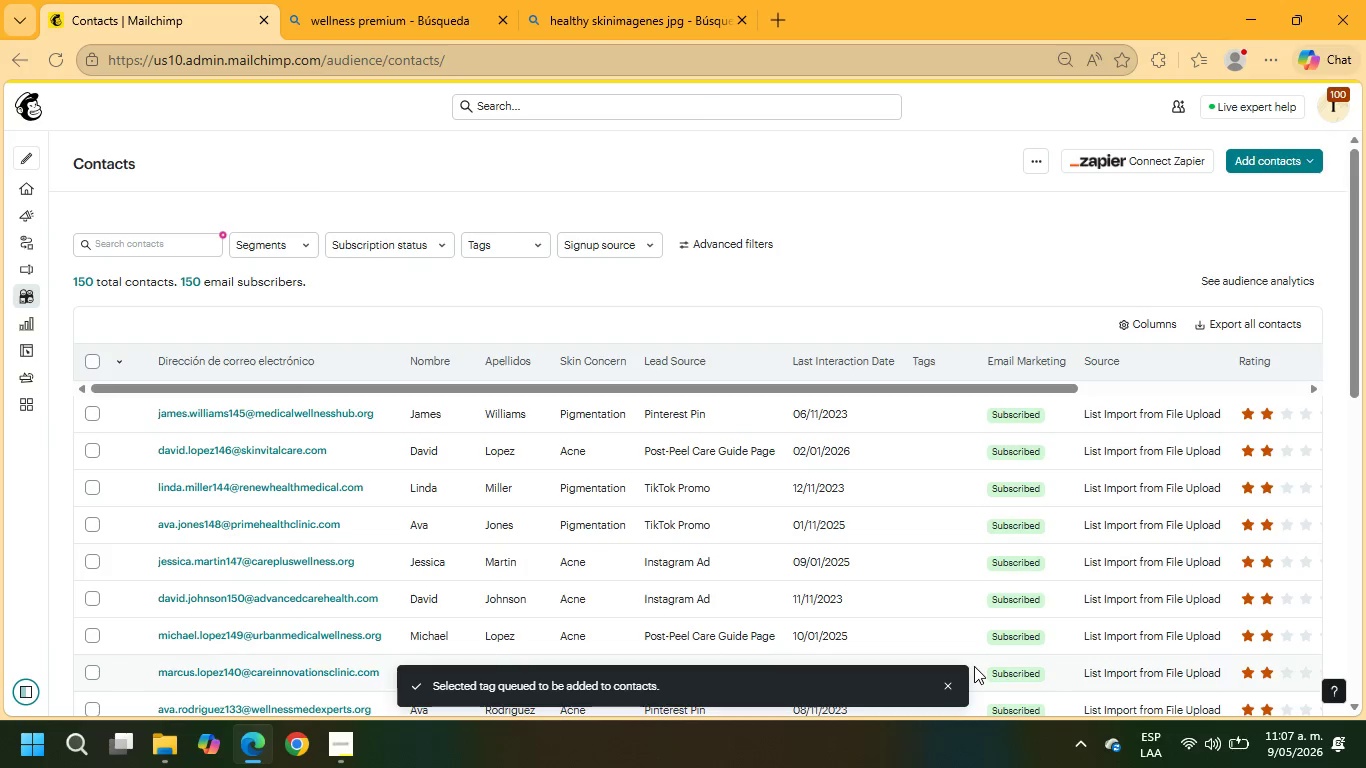 
left_click([222, 324])
 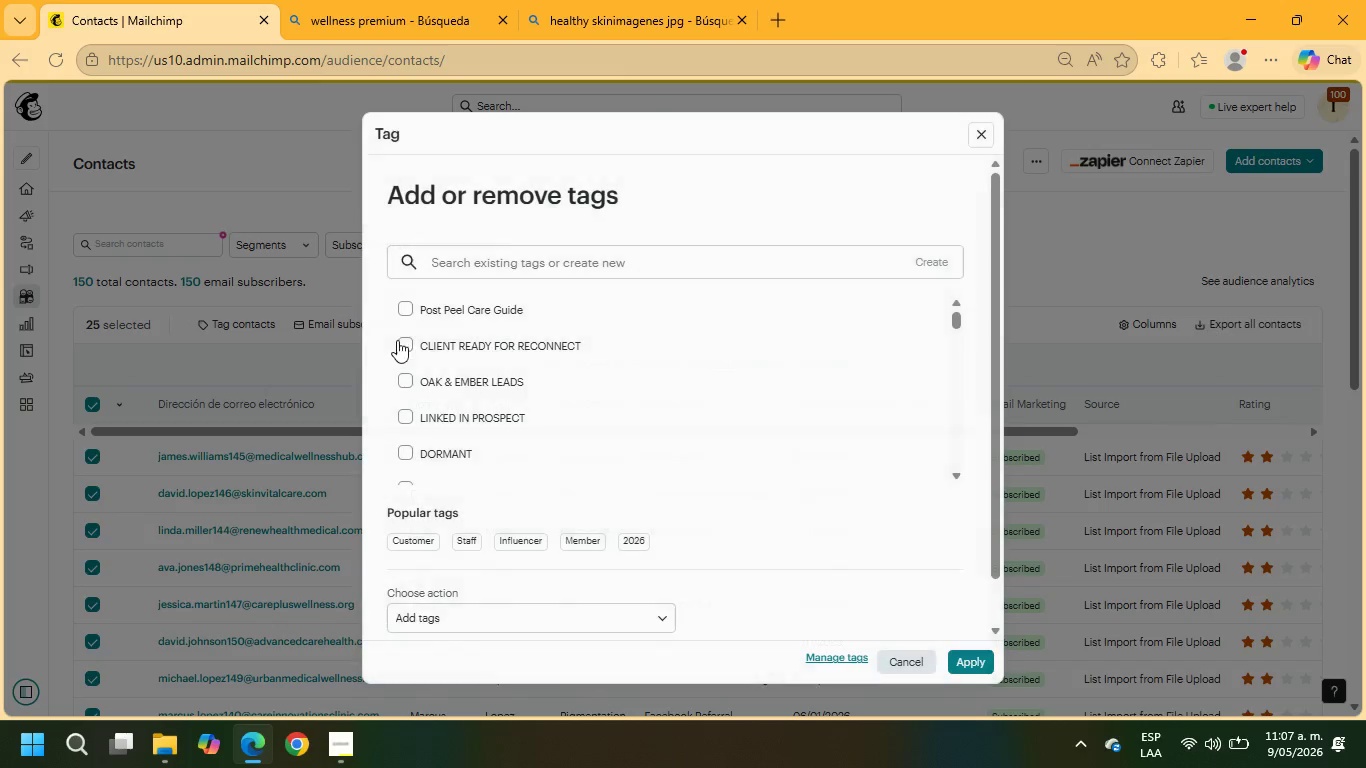 
left_click([443, 314])
 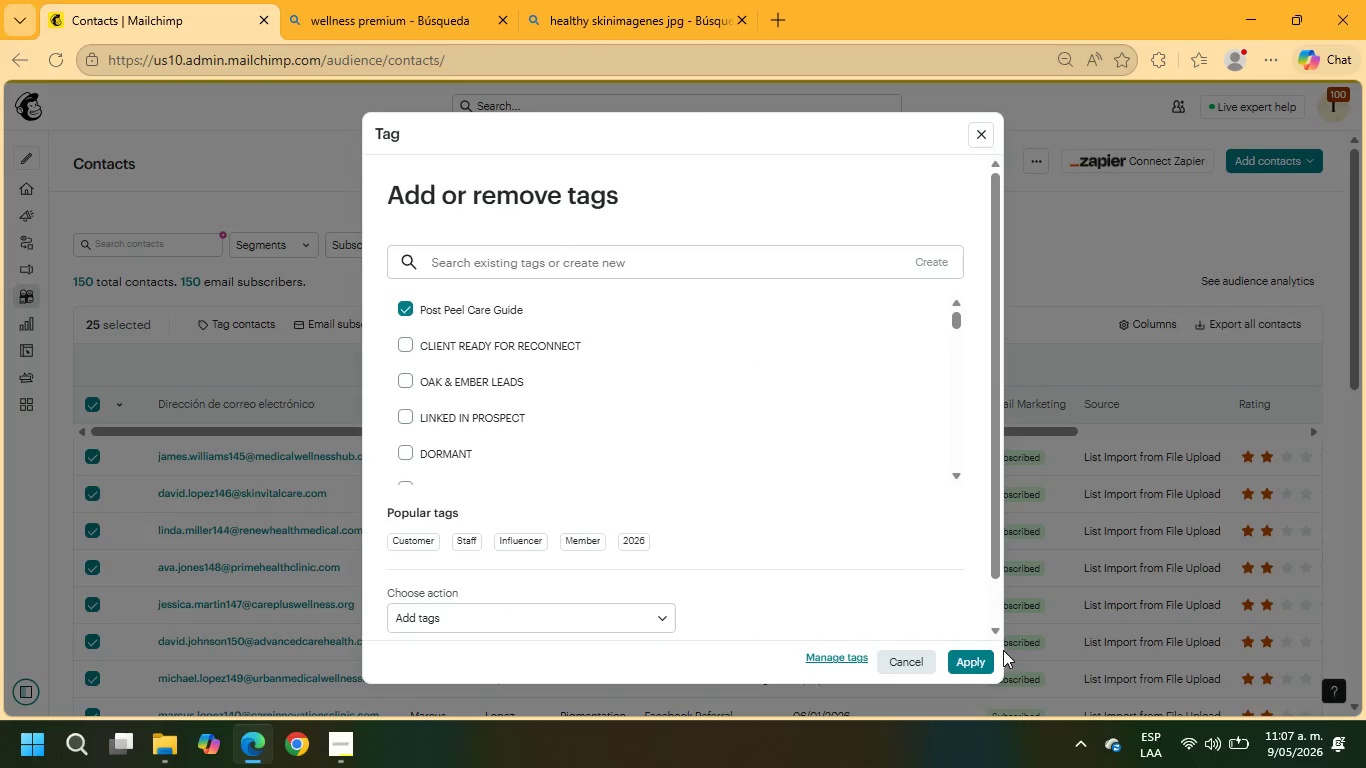 
left_click([975, 658])
 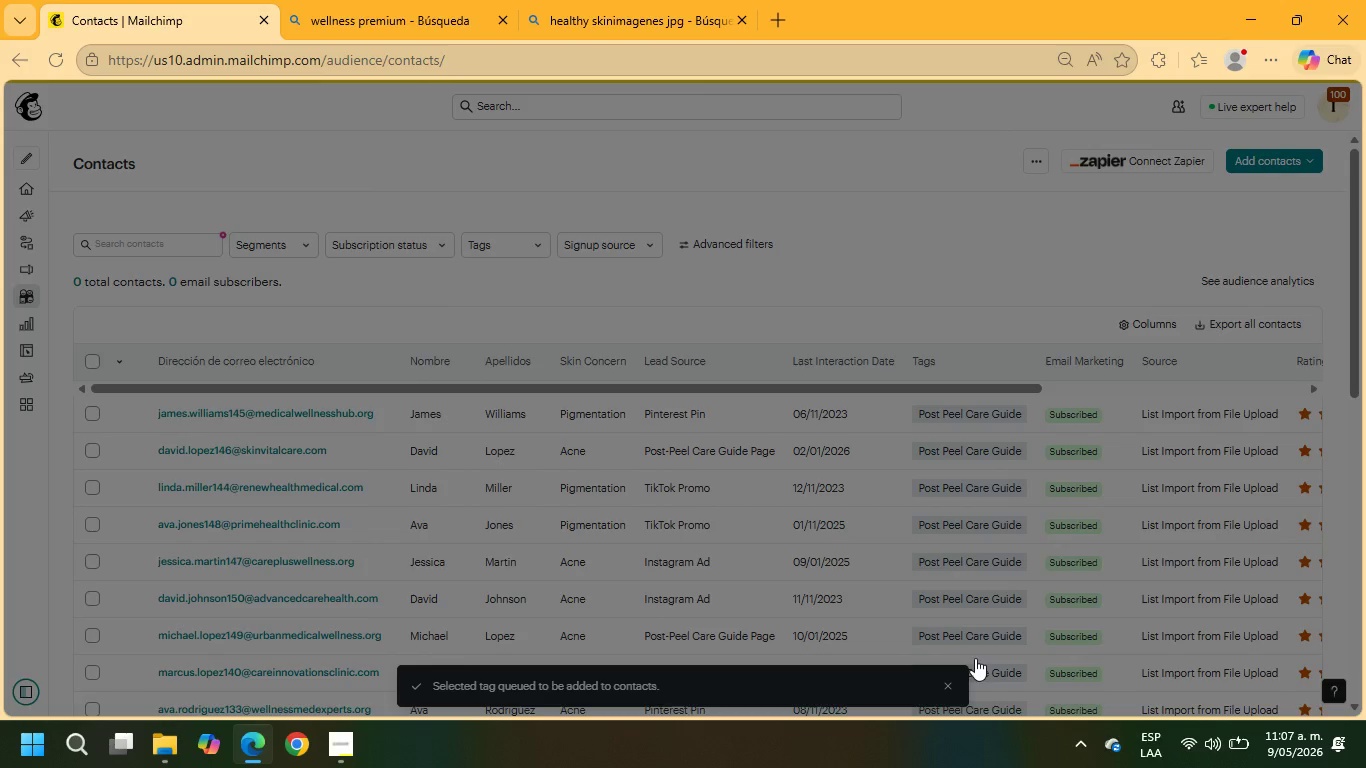 
scroll: coordinate [409, 376], scroll_direction: down, amount: 16.0
 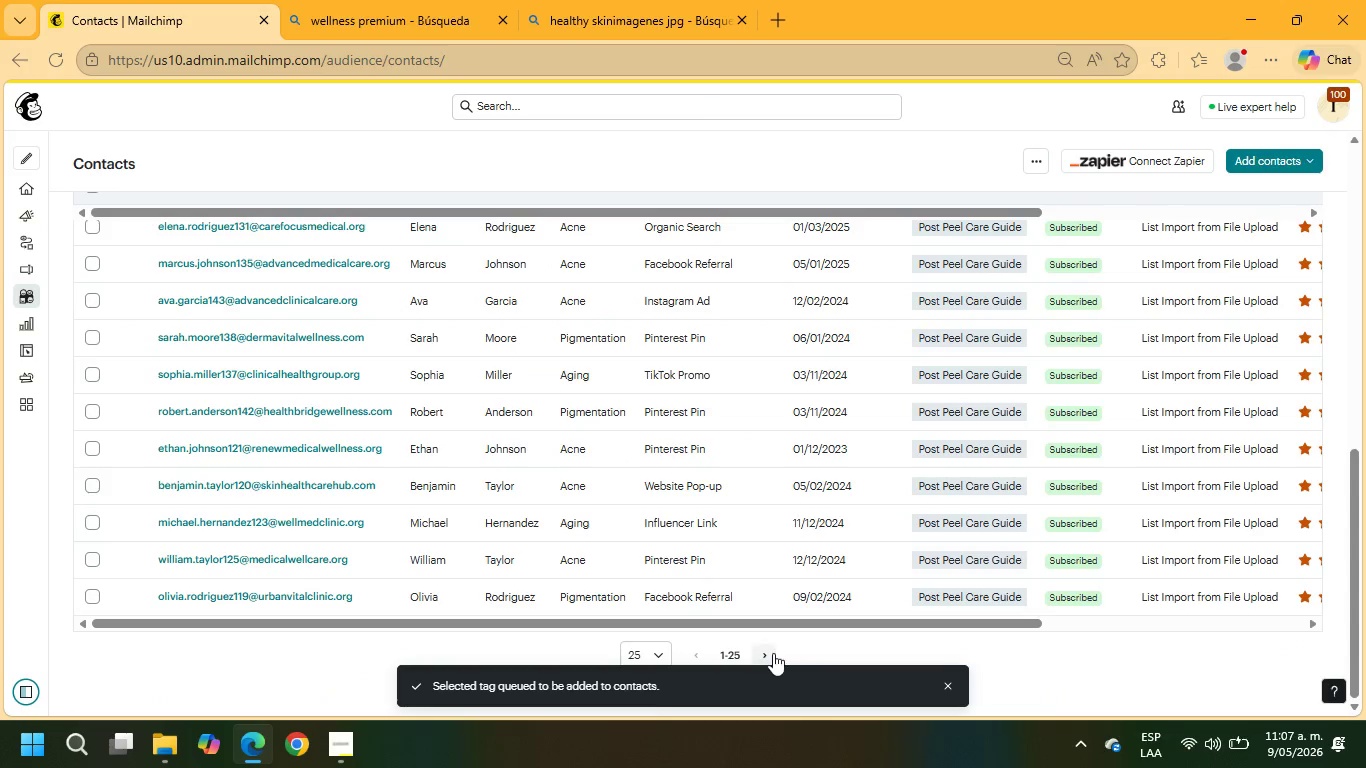 
left_click([770, 654])
 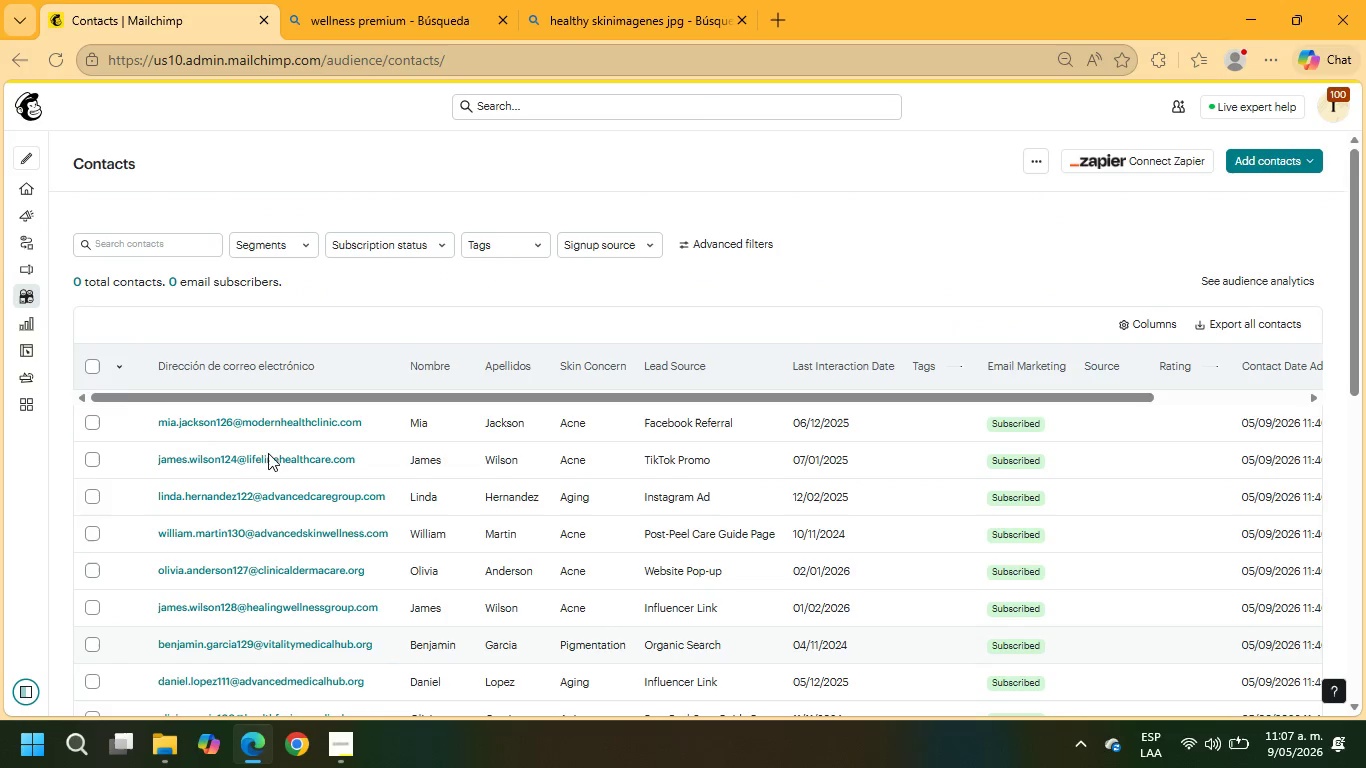 
left_click([95, 360])
 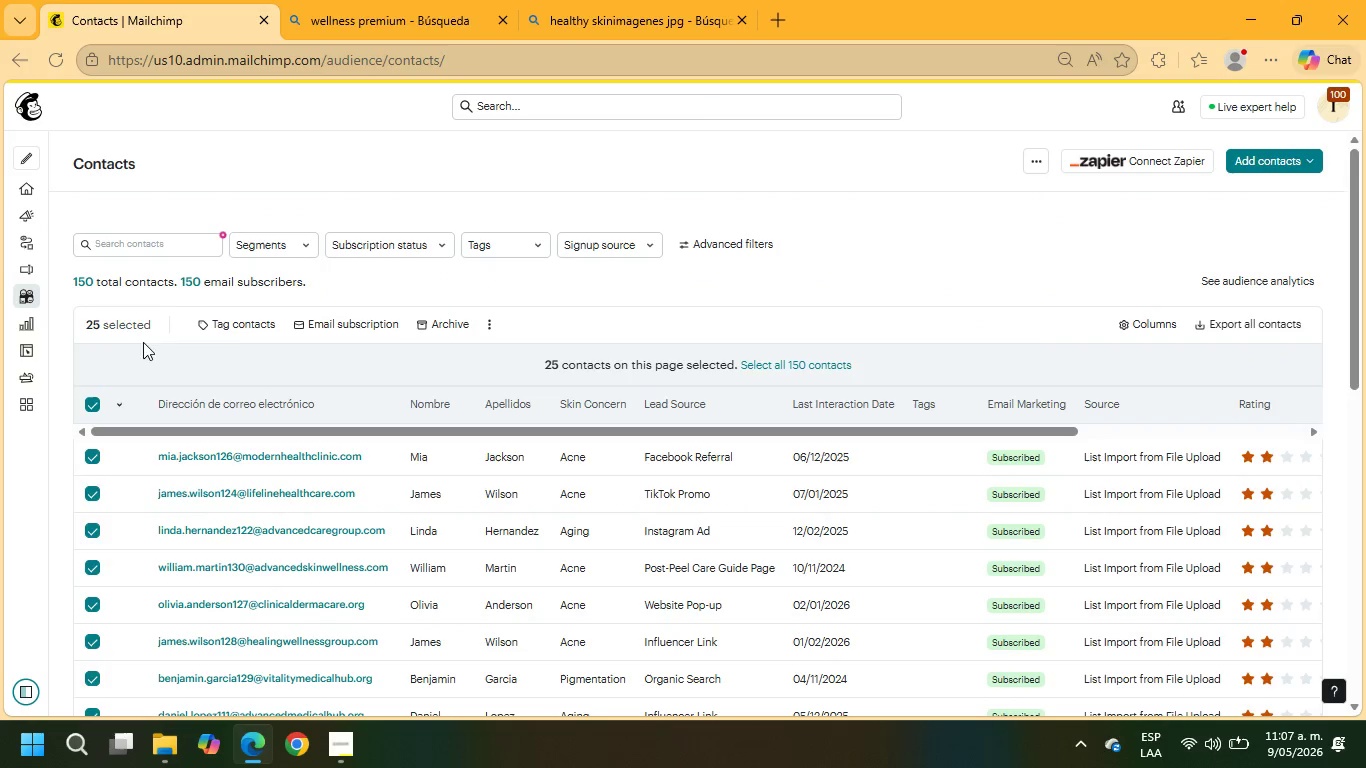 
left_click([245, 332])
 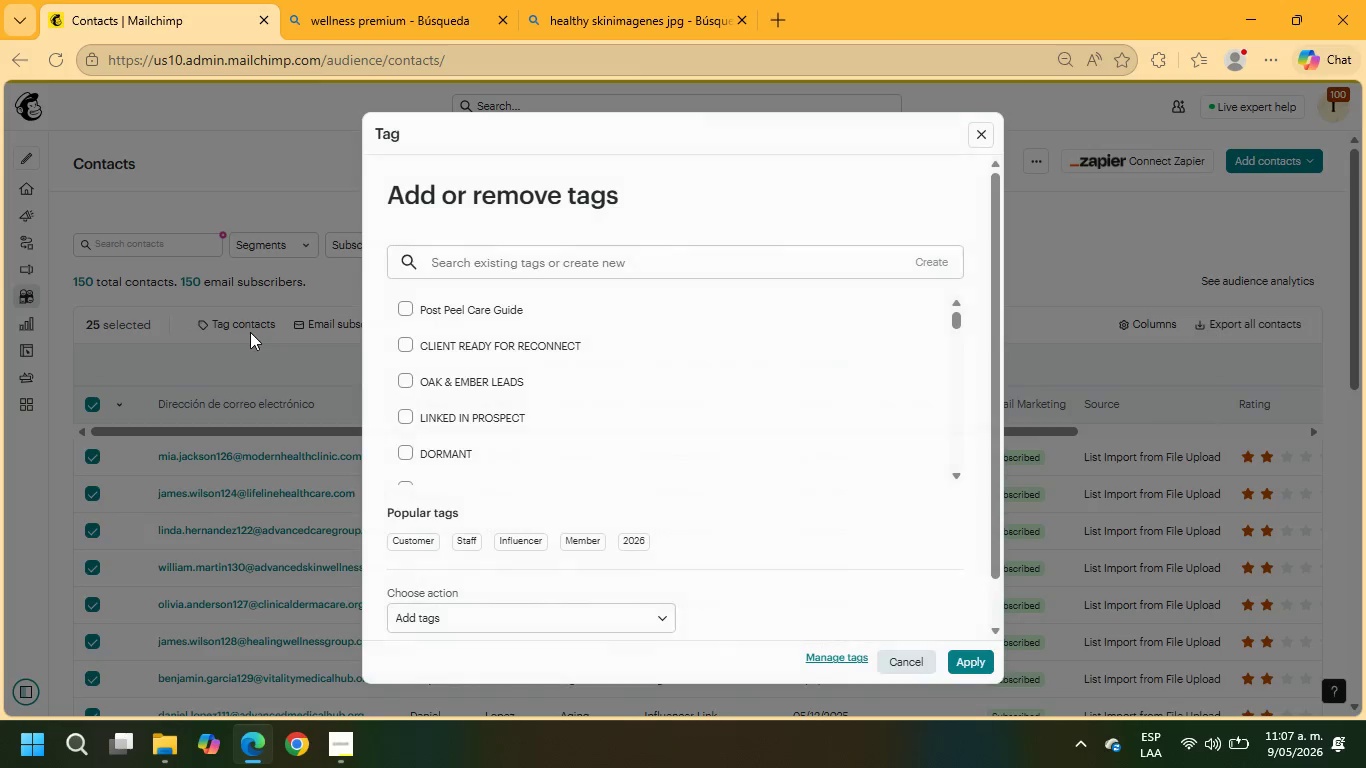 
left_click([488, 311])
 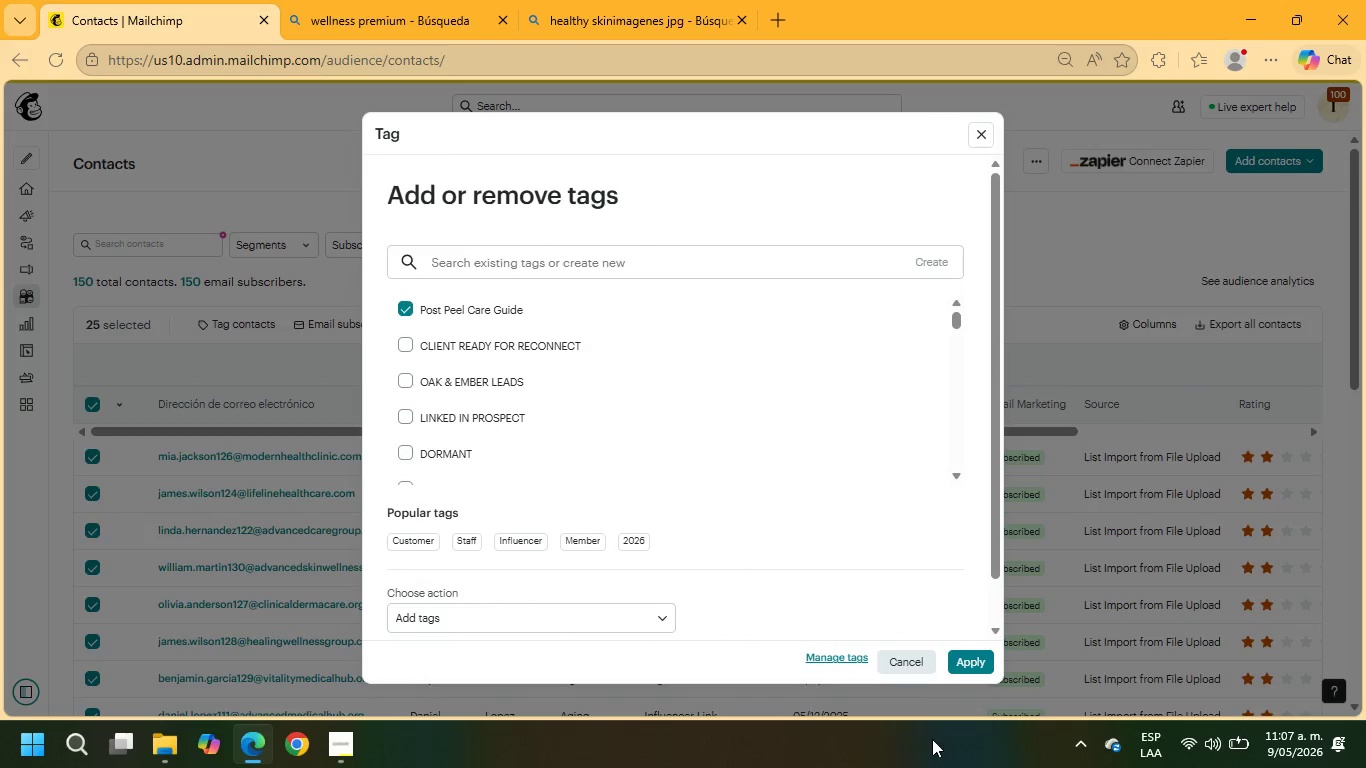 
mouse_move([931, 660])
 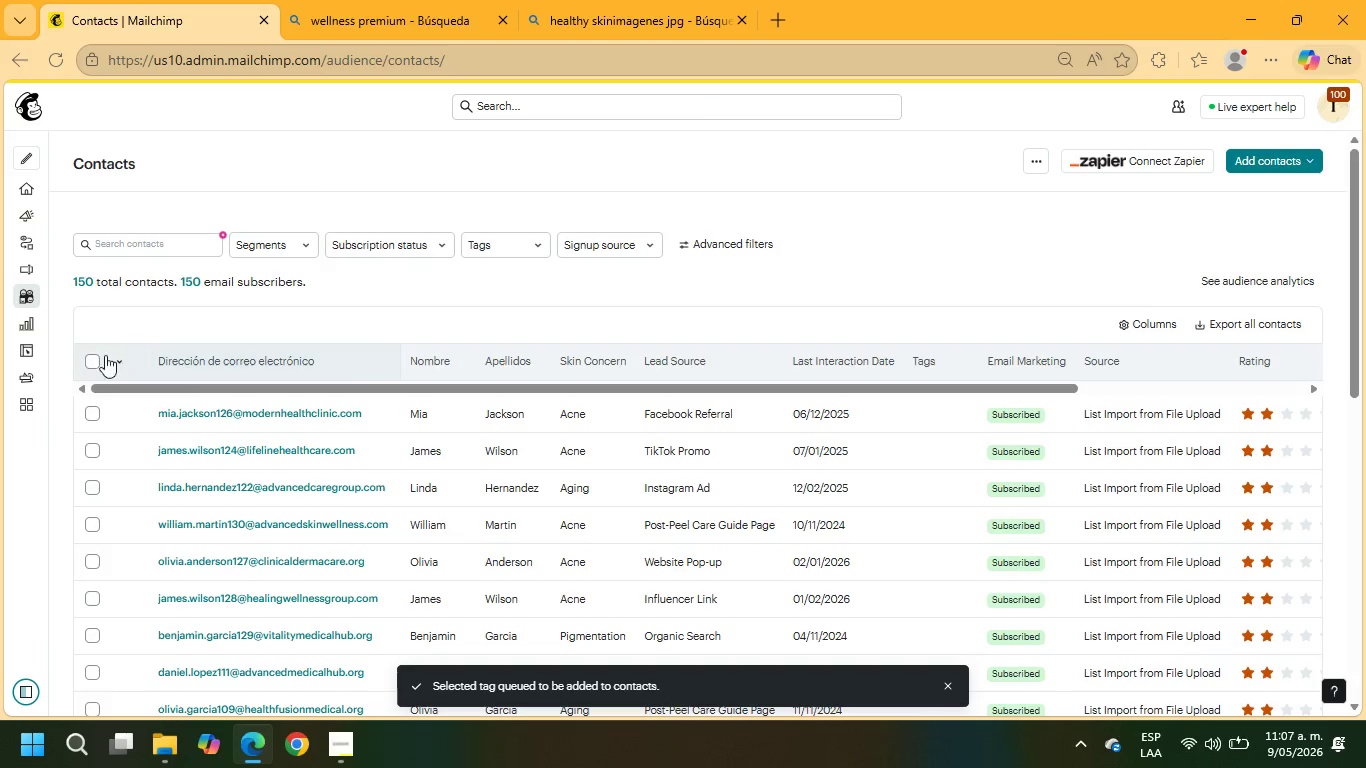 
left_click([93, 357])
 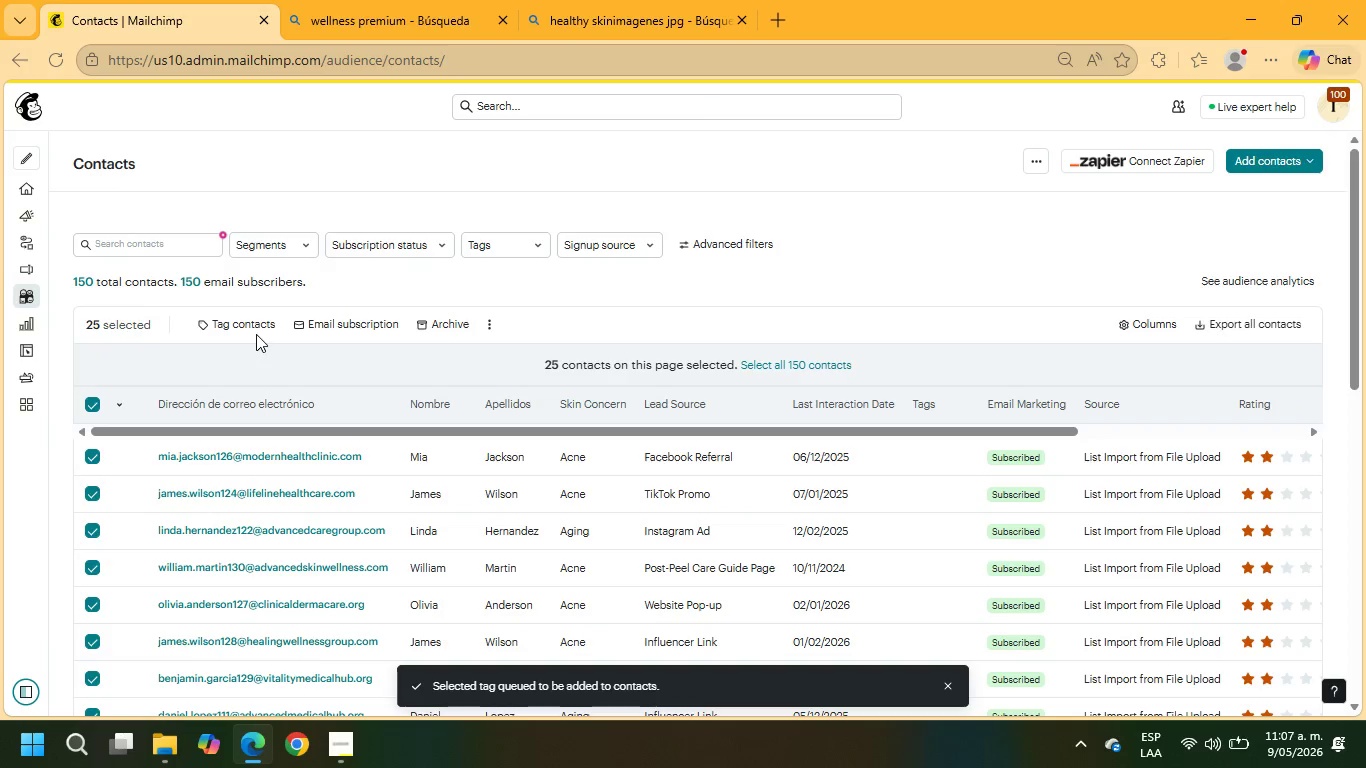 
left_click([247, 324])
 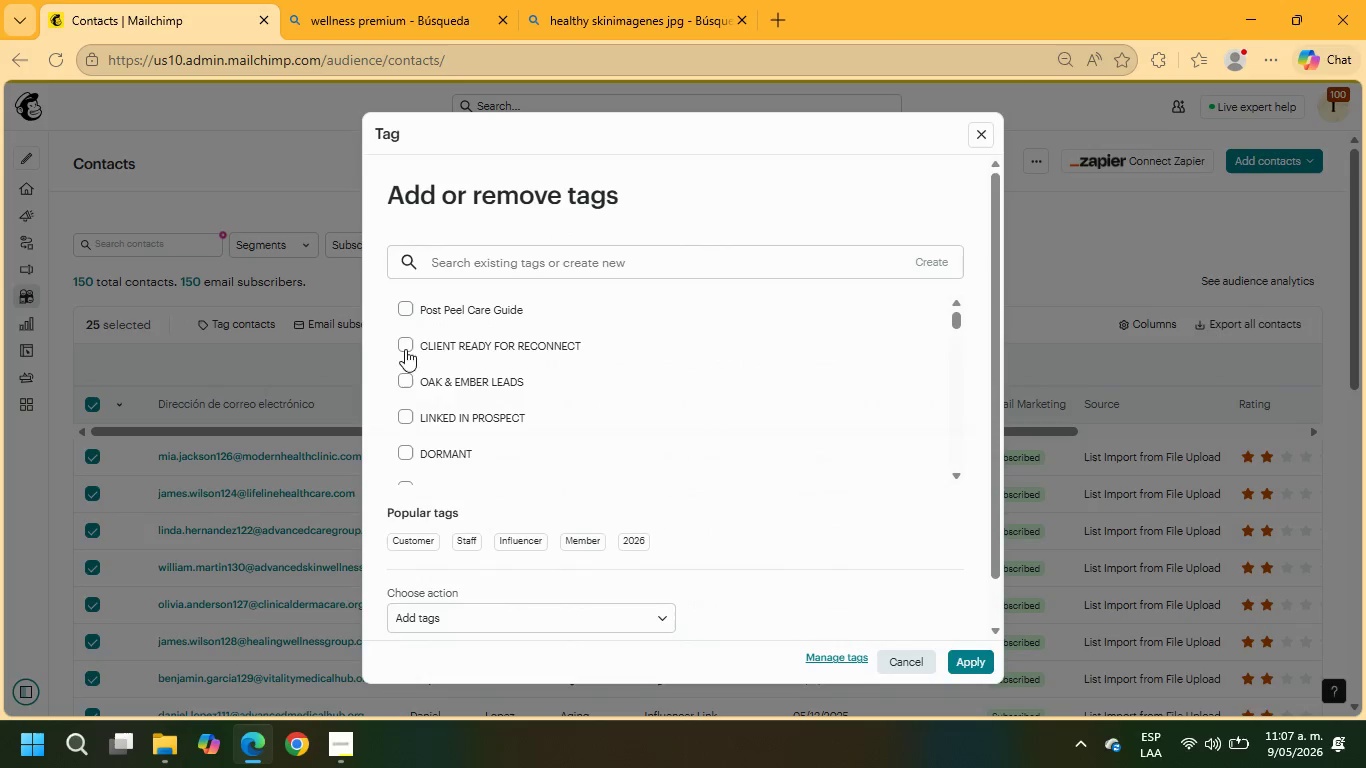 
left_click([428, 312])
 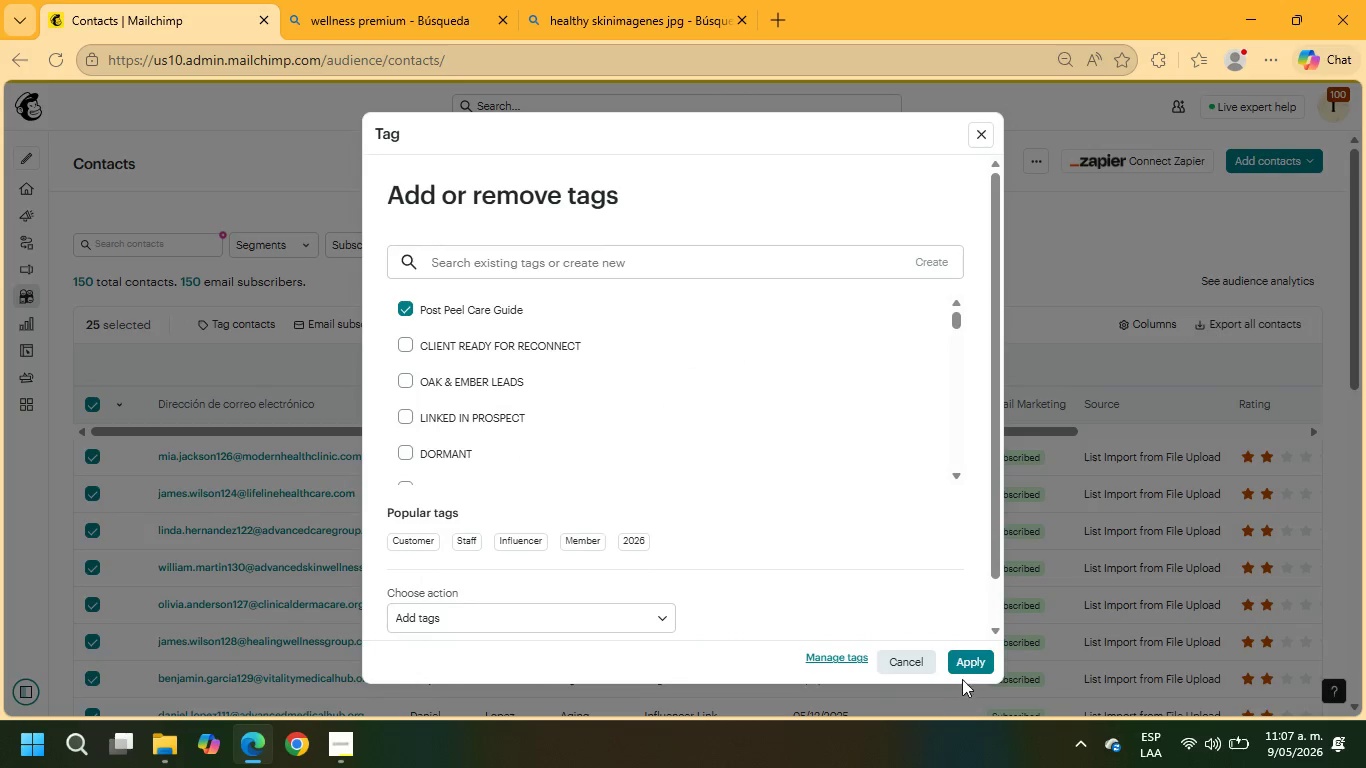 
left_click([971, 668])
 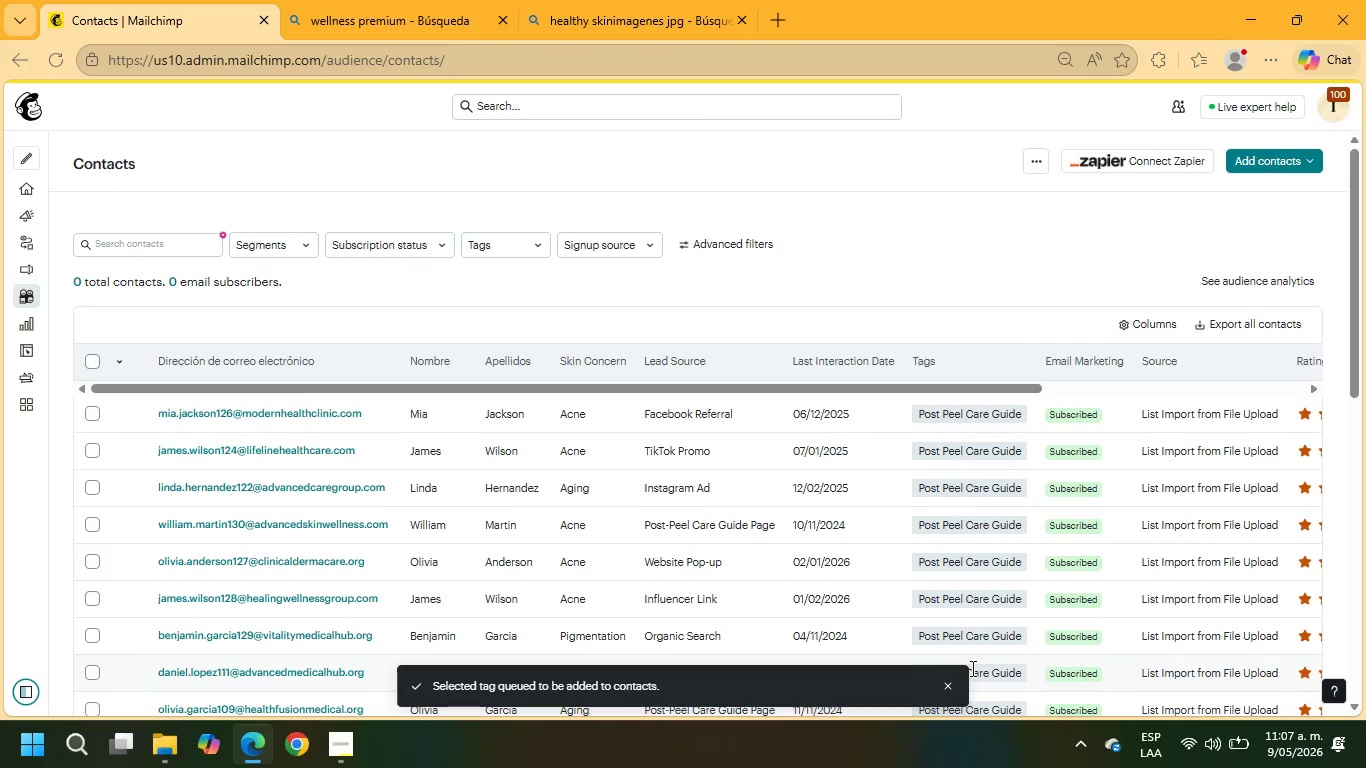 
scroll: coordinate [696, 501], scroll_direction: down, amount: 14.0
 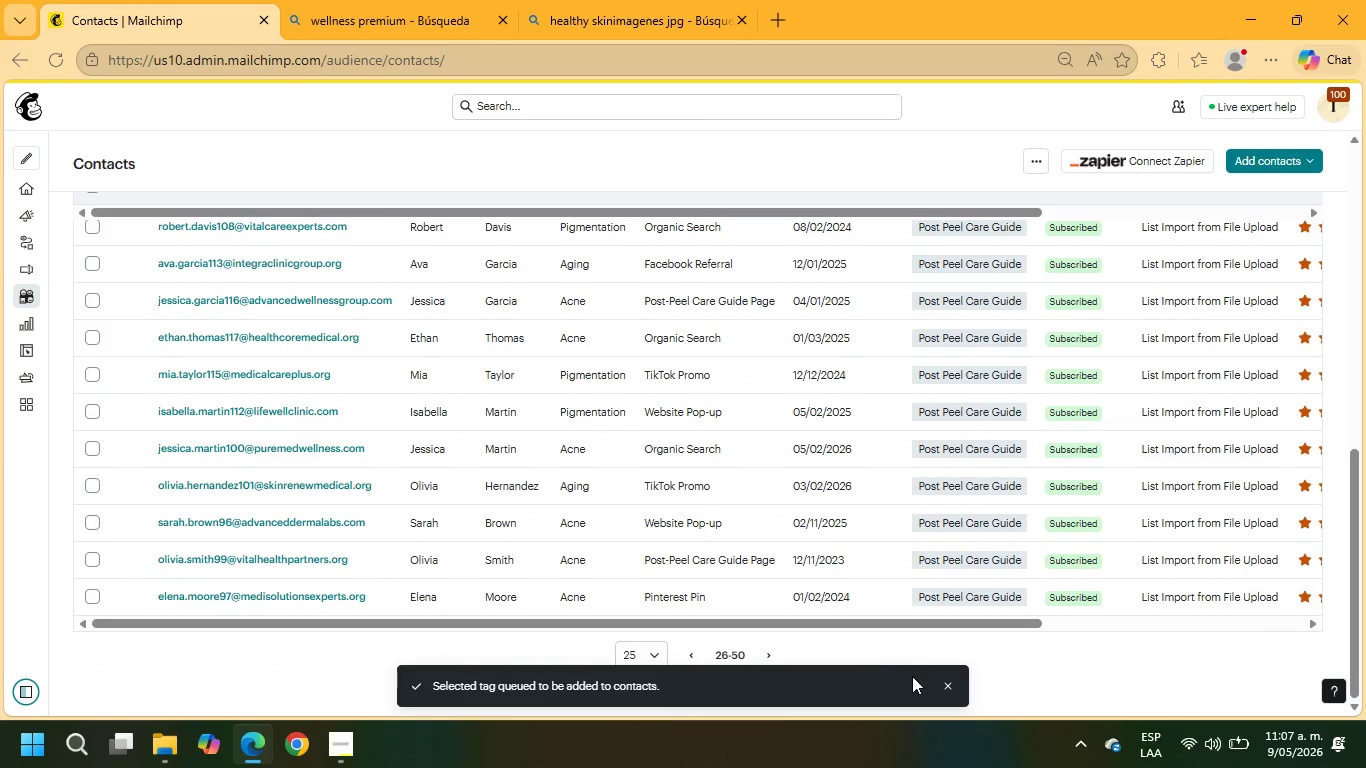 
left_click([947, 684])
 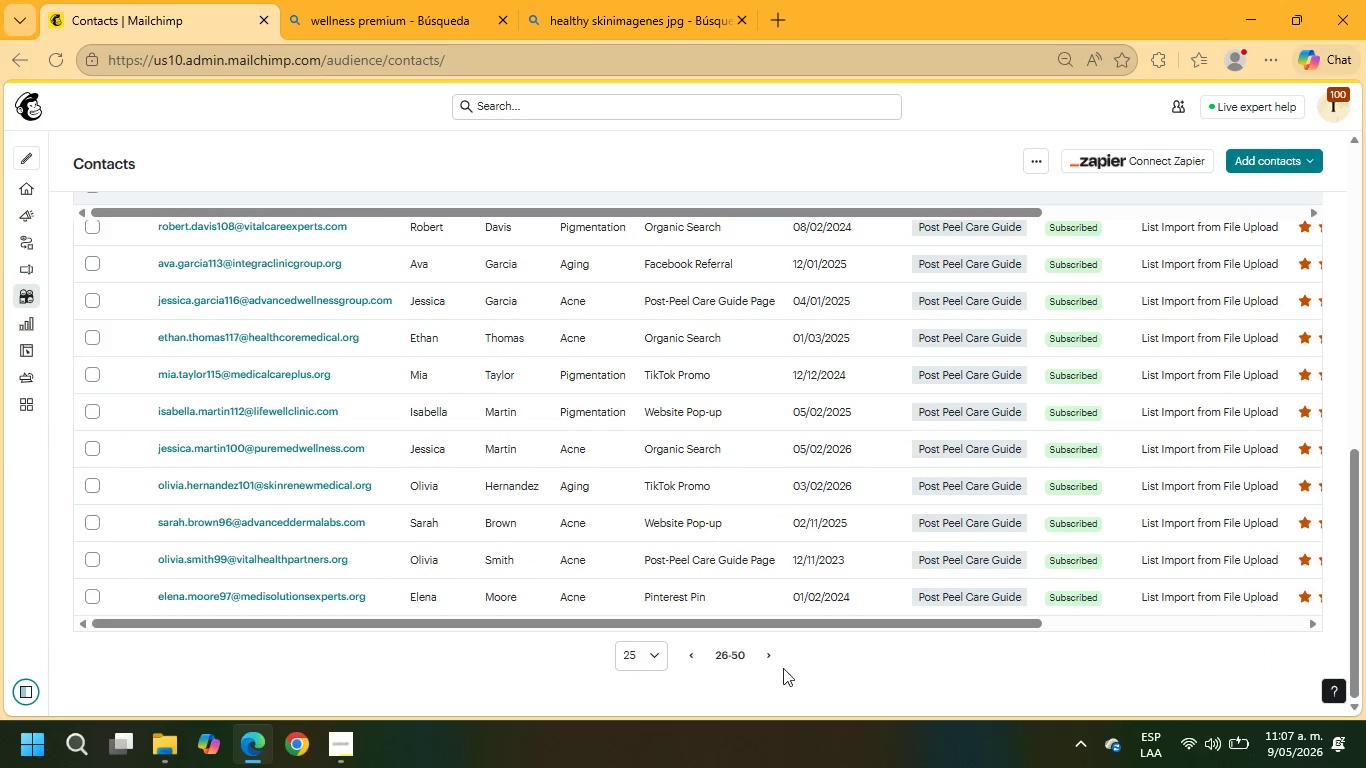 
left_click([771, 657])
 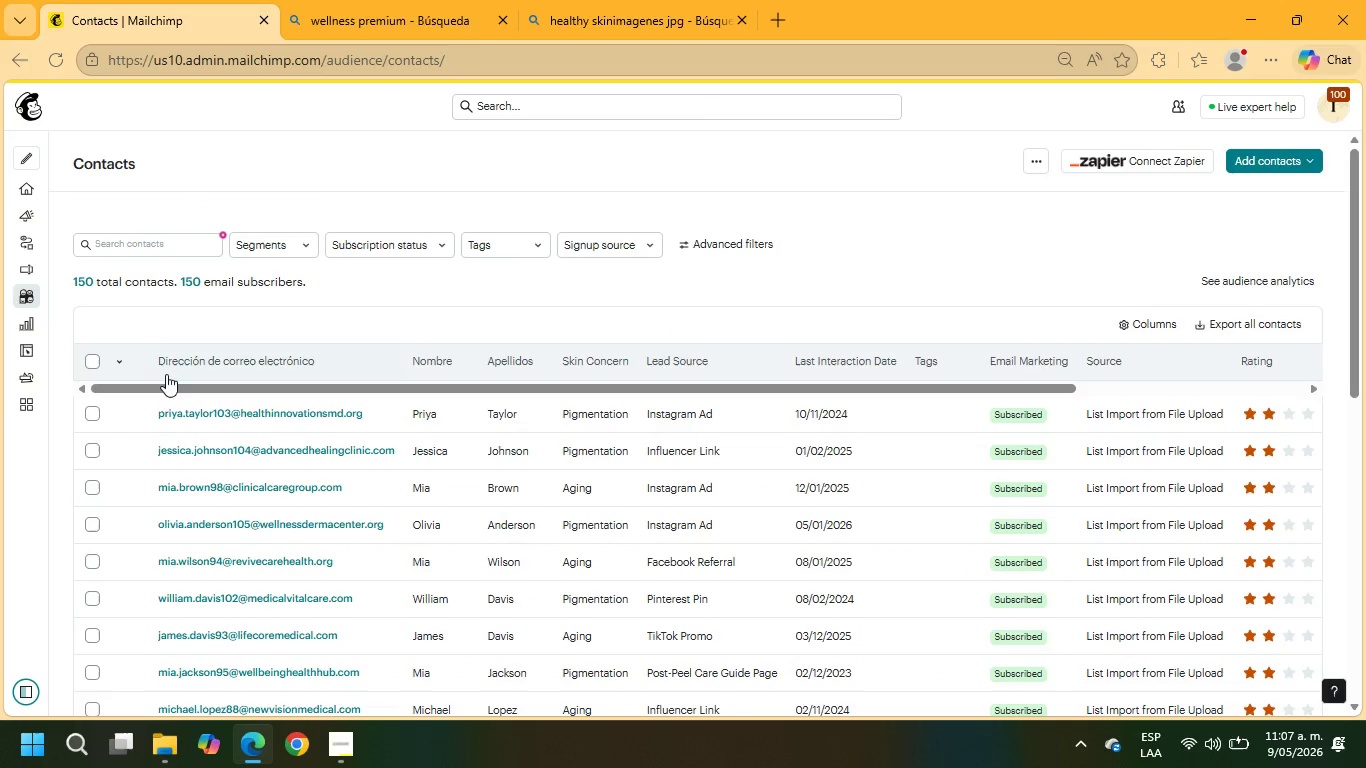 
left_click([90, 361])
 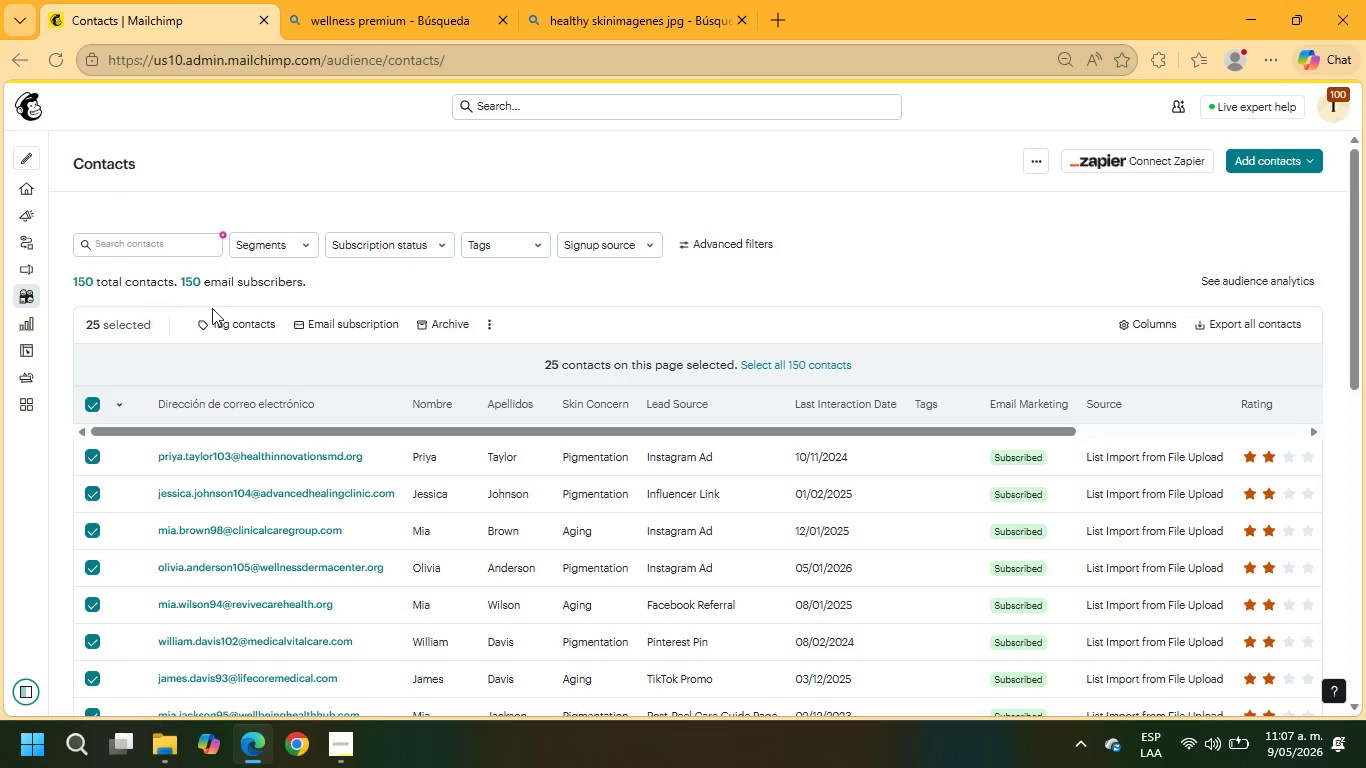 
left_click([256, 327])
 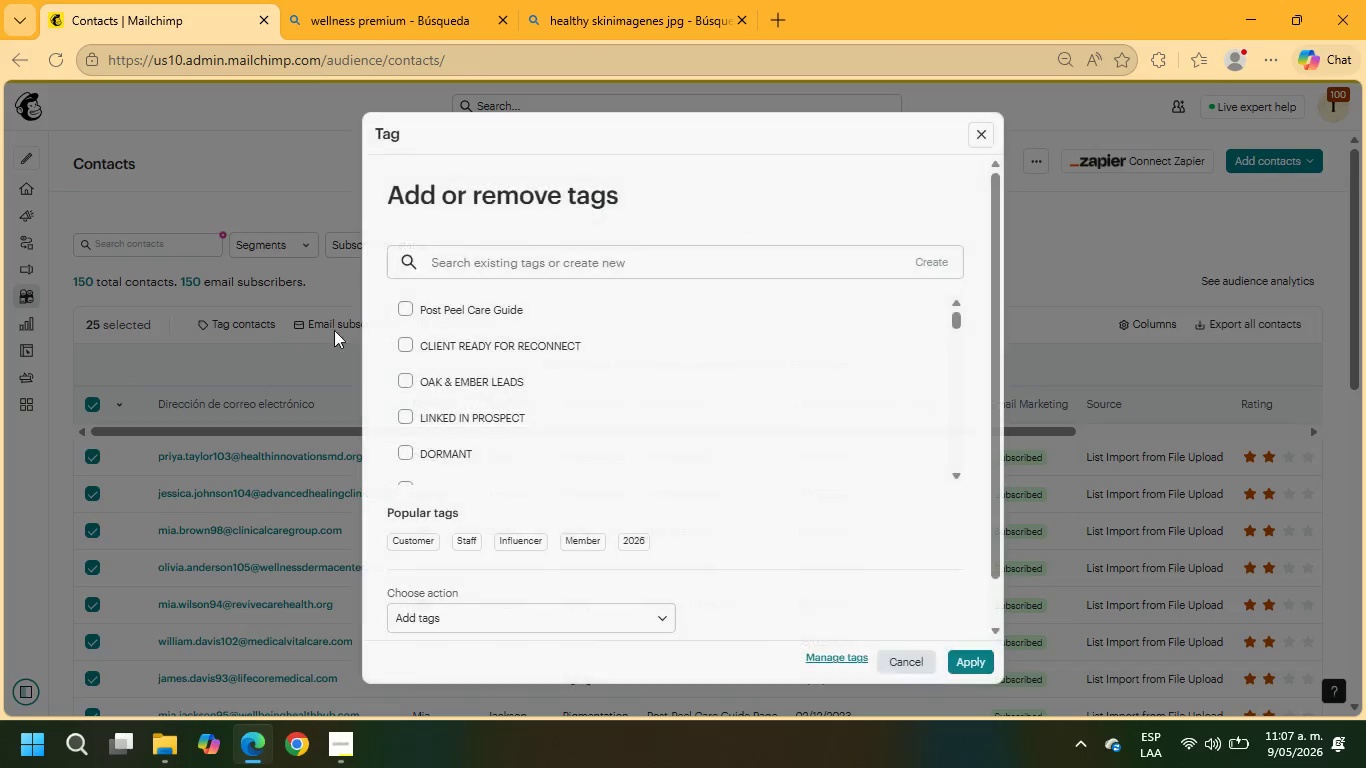 
left_click([501, 309])
 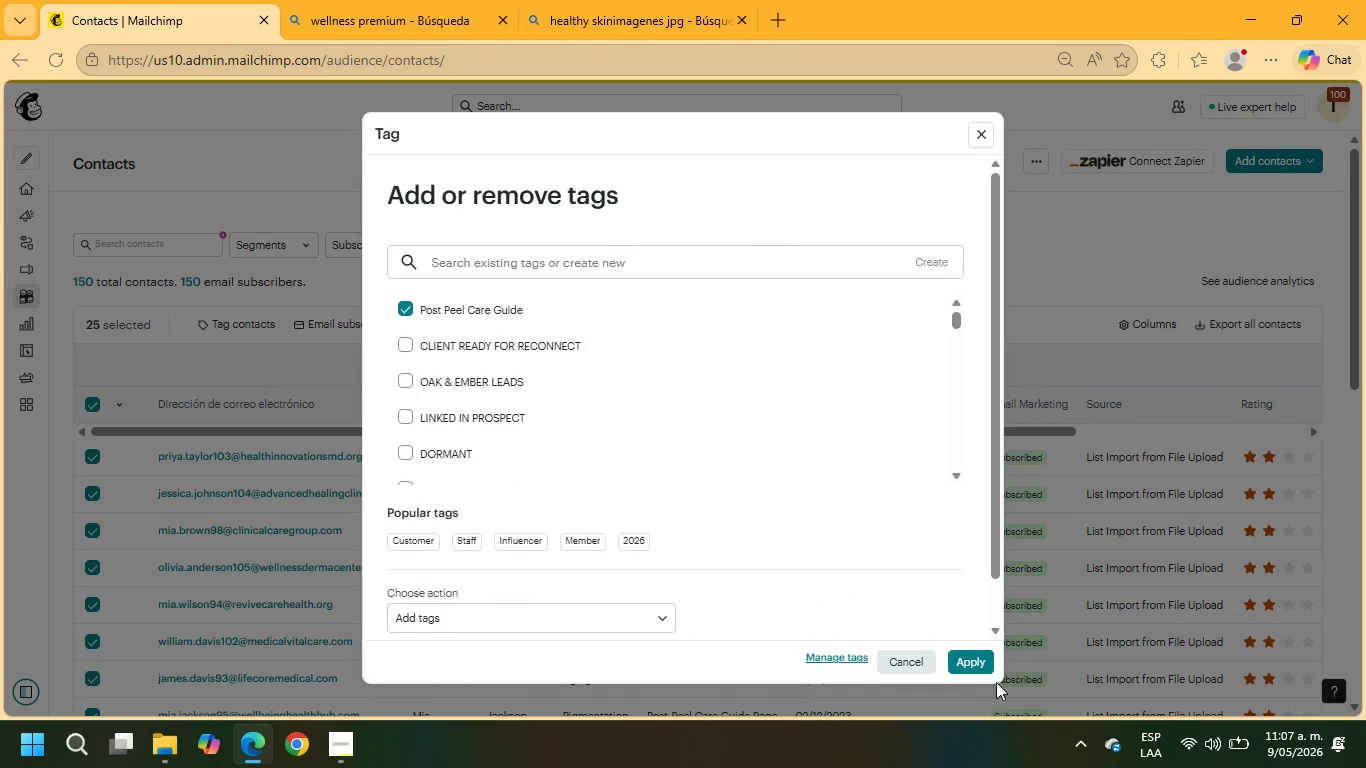 
left_click([981, 657])
 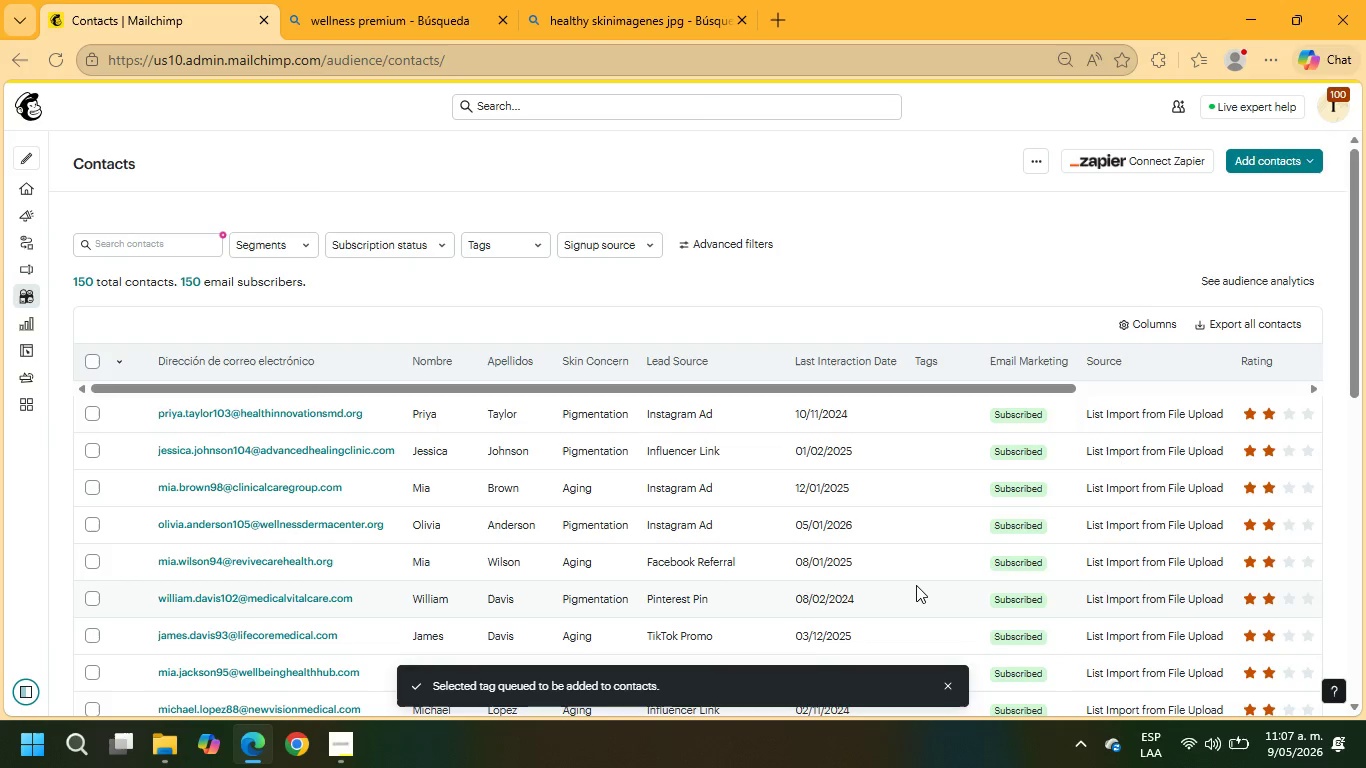 
wait(8.42)
 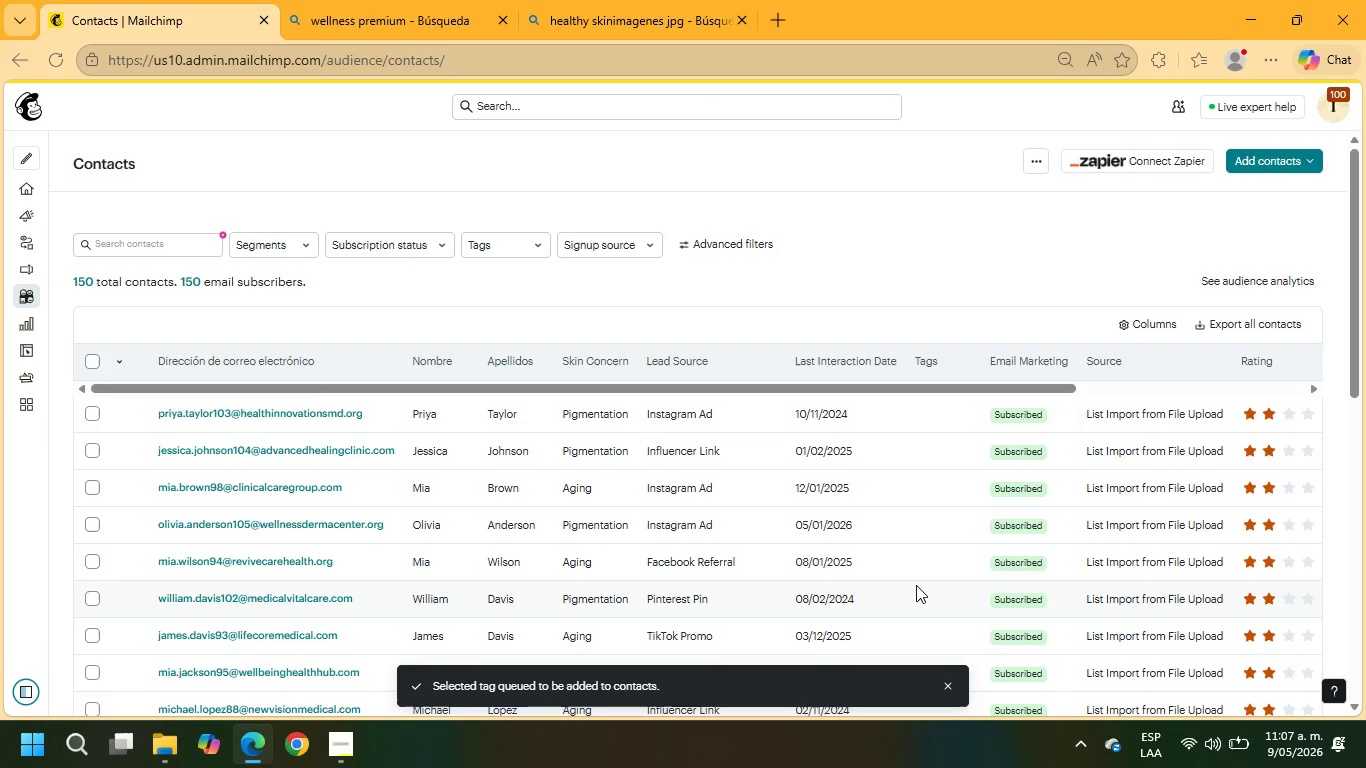 
left_click([91, 363])
 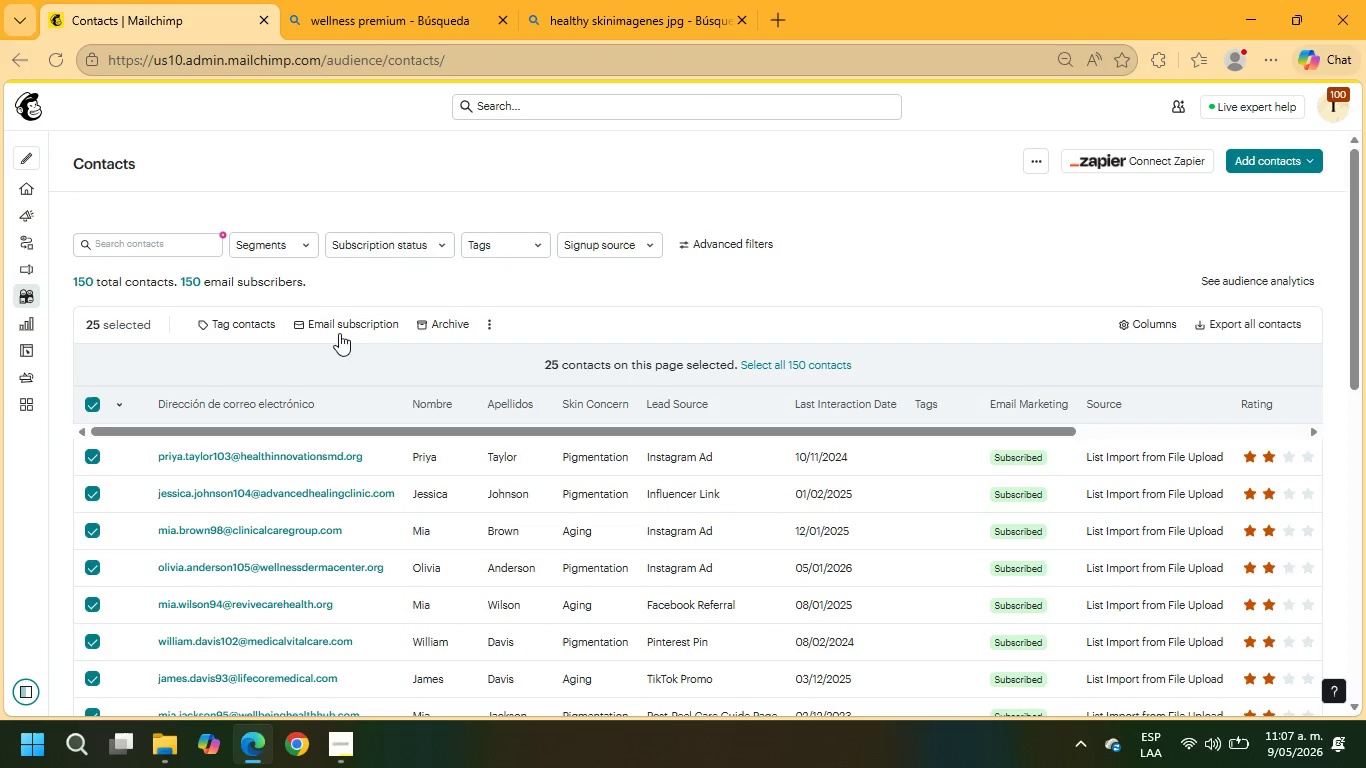 
left_click([246, 328])
 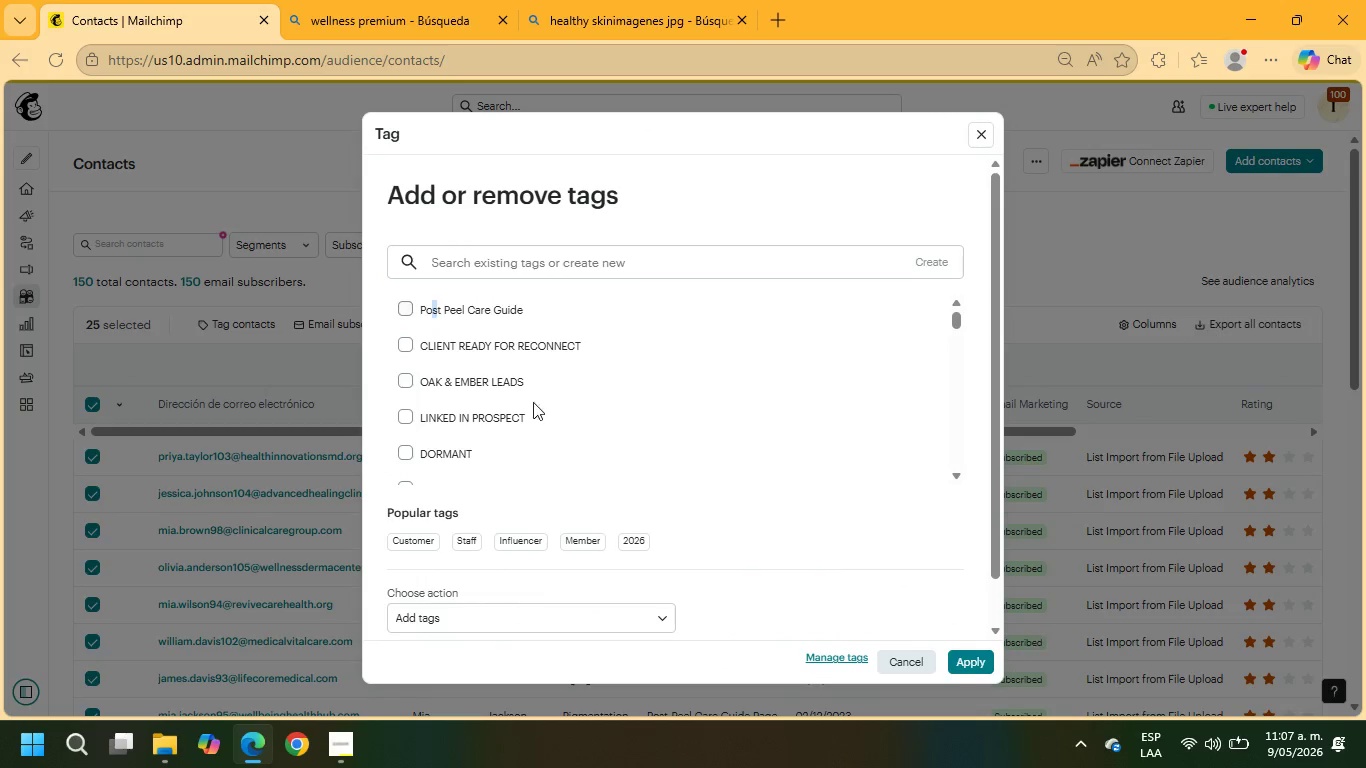 
left_click([407, 312])
 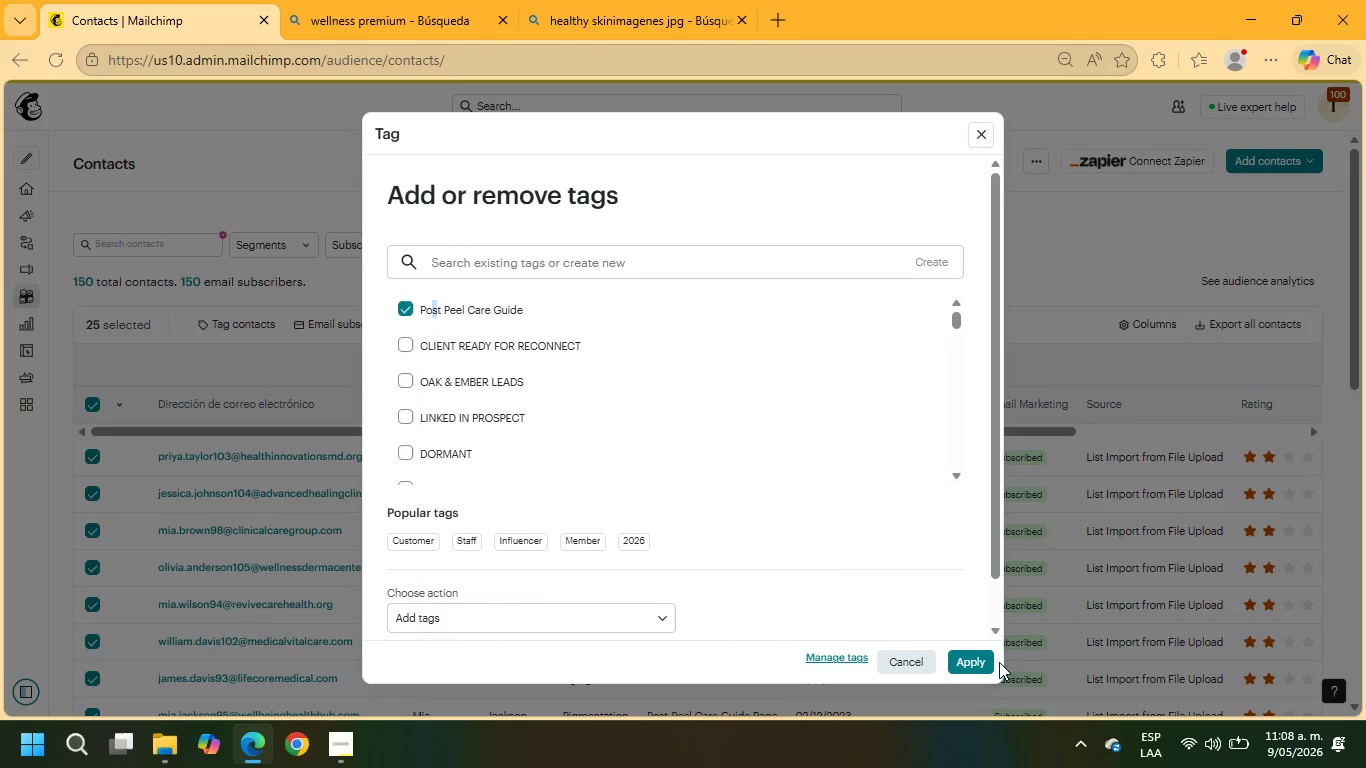 
left_click([982, 662])
 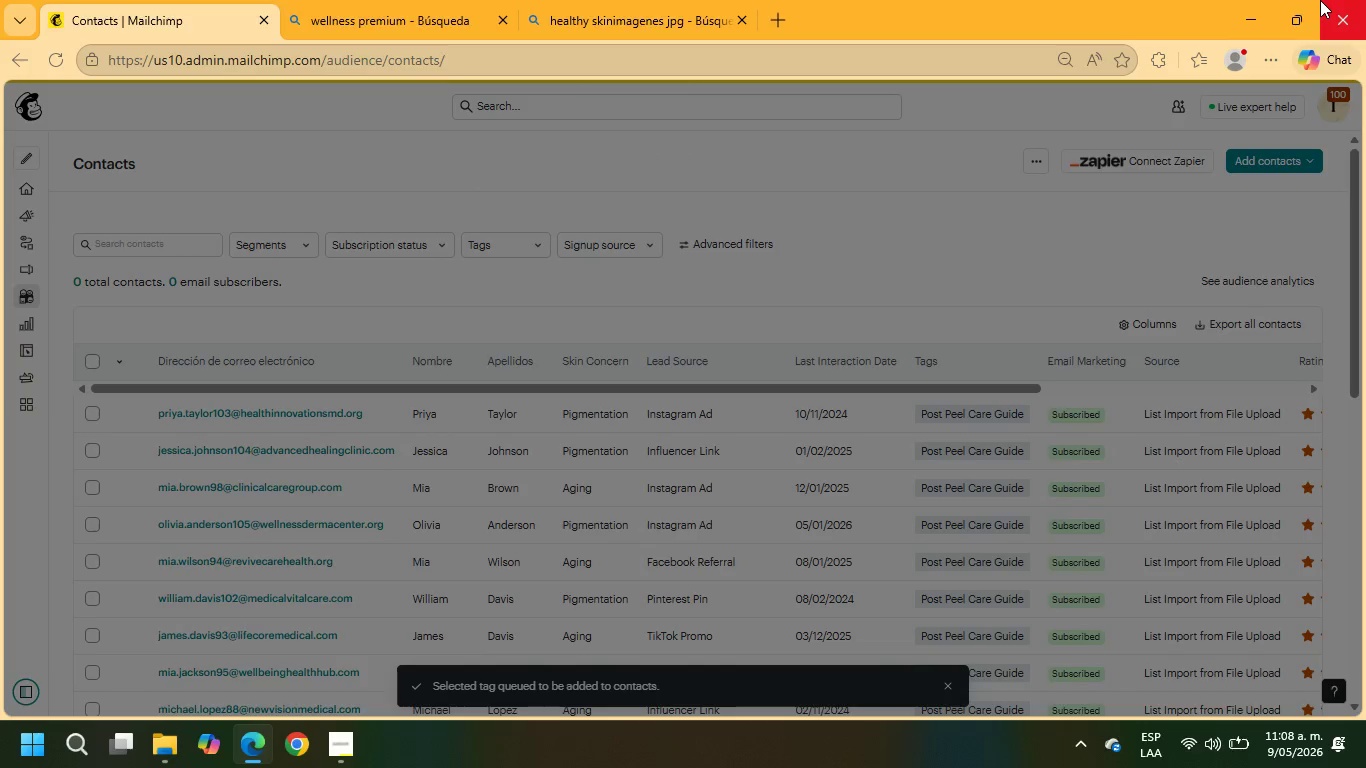 
scroll: coordinate [975, 494], scroll_direction: down, amount: 16.0
 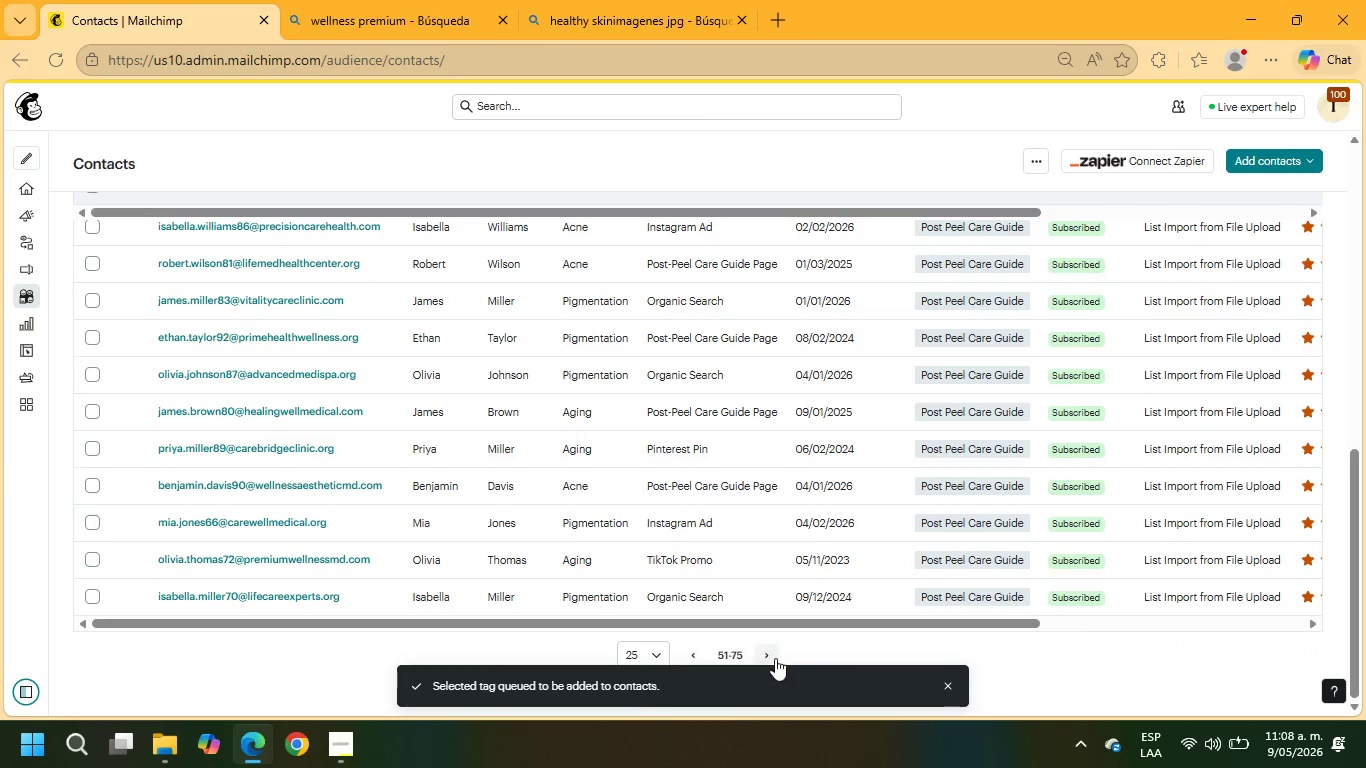 
left_click([772, 658])
 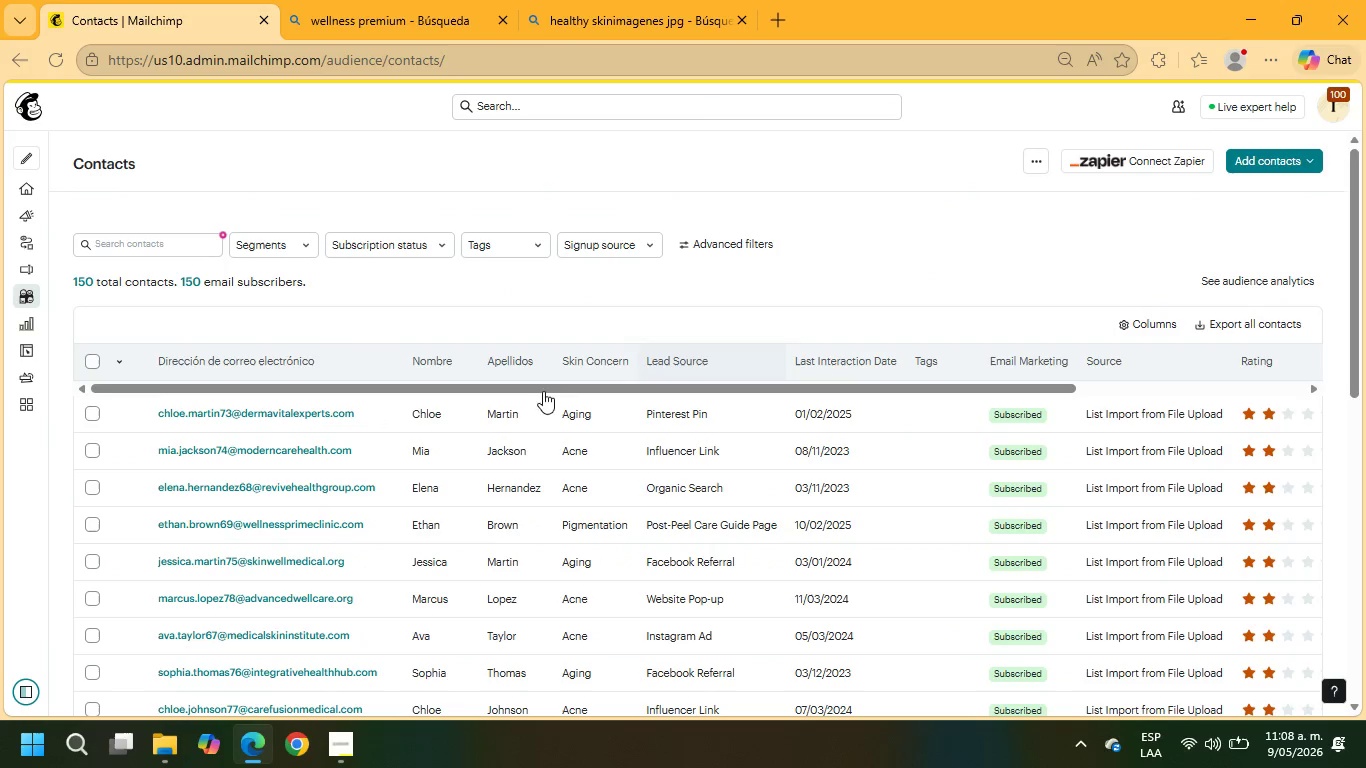 
left_click([93, 362])
 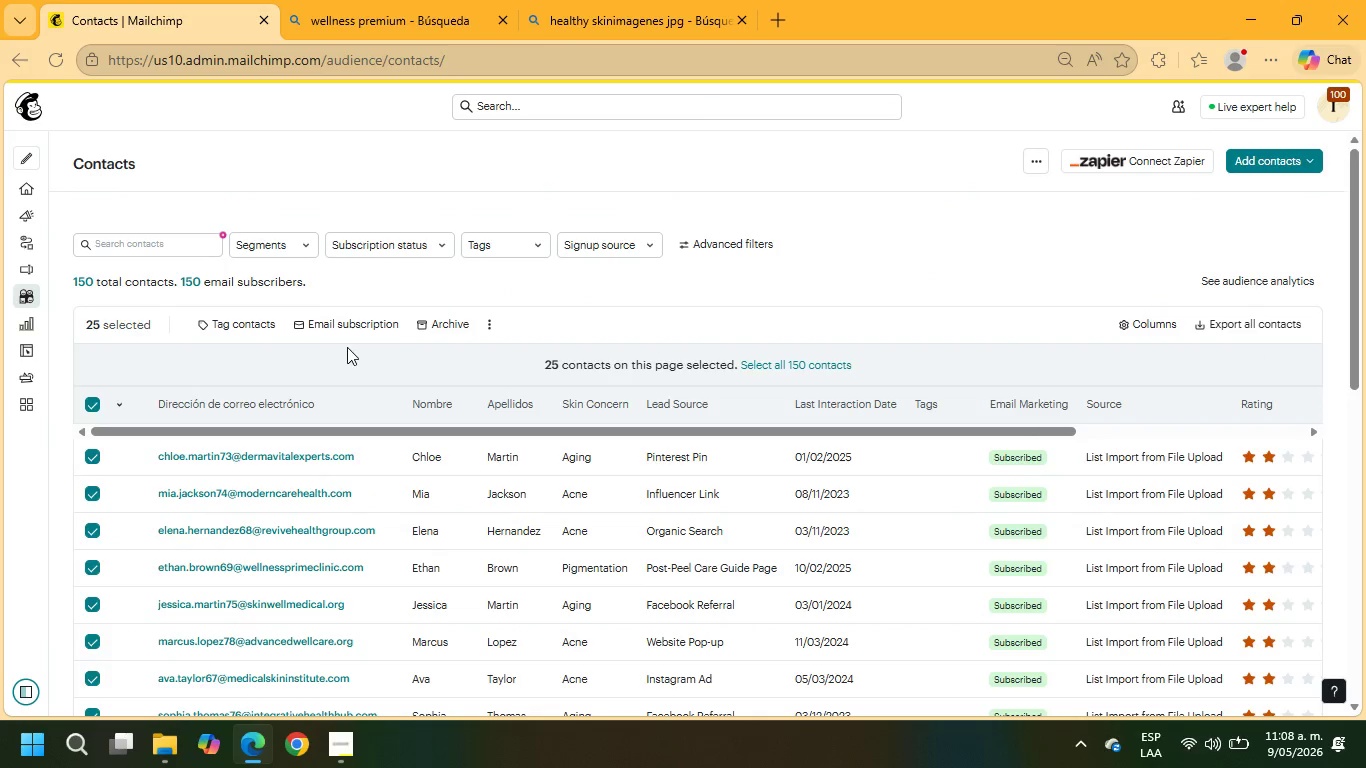 
left_click([227, 331])
 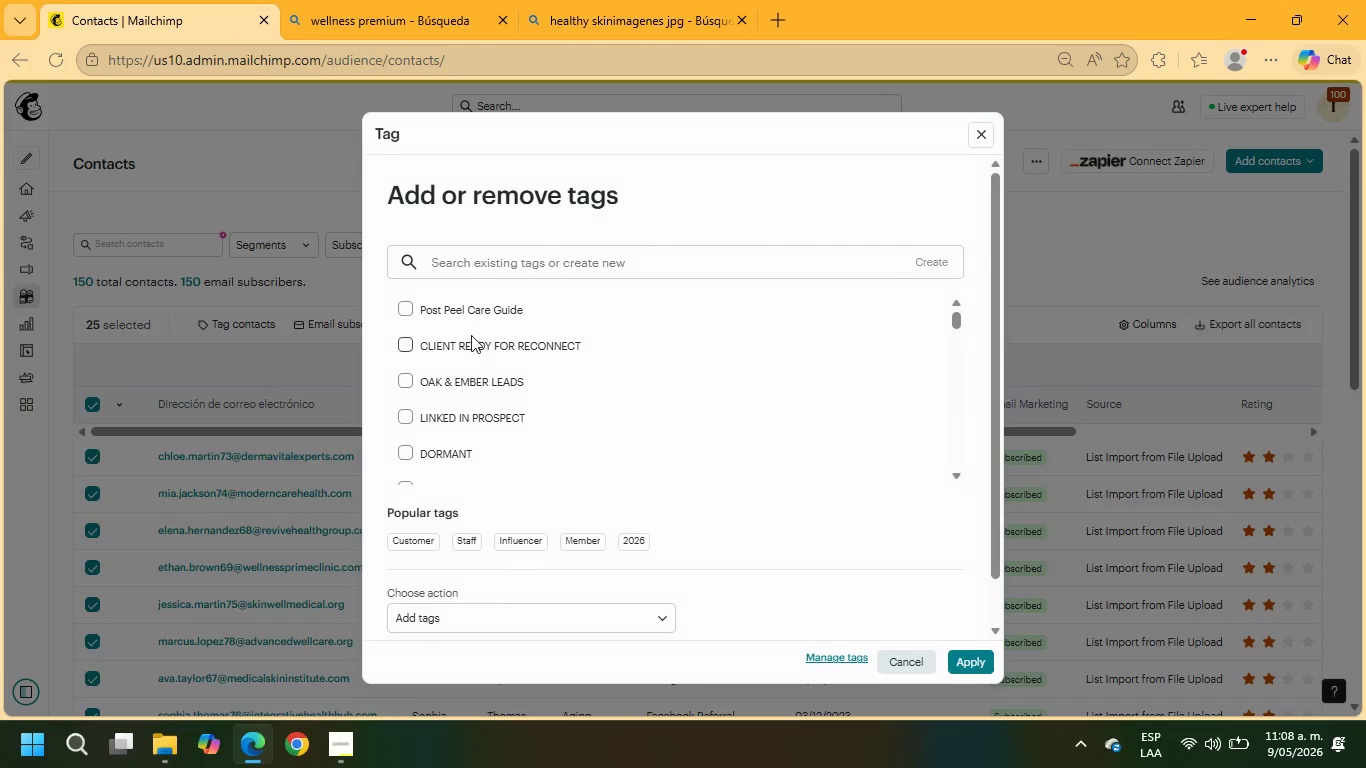 
left_click([467, 311])
 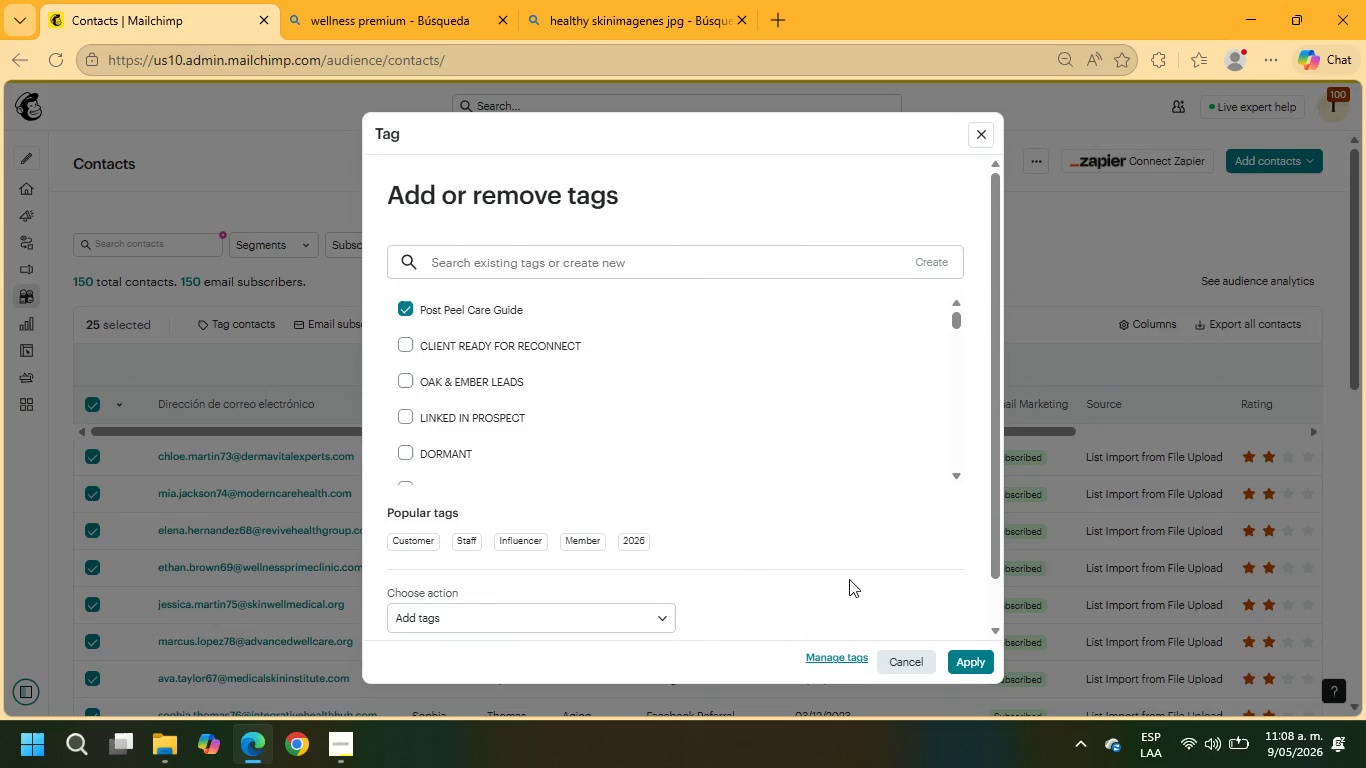 
mouse_move([925, 643])
 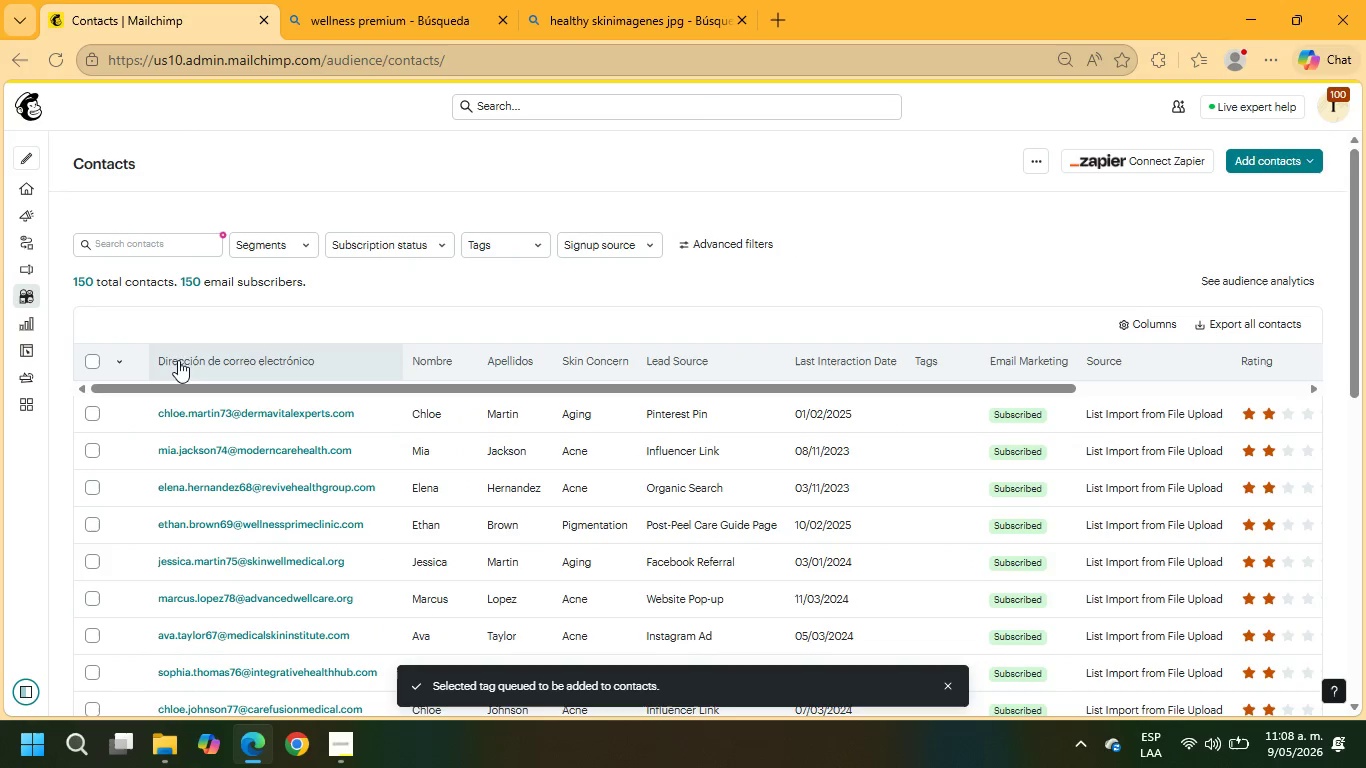 
left_click([93, 360])
 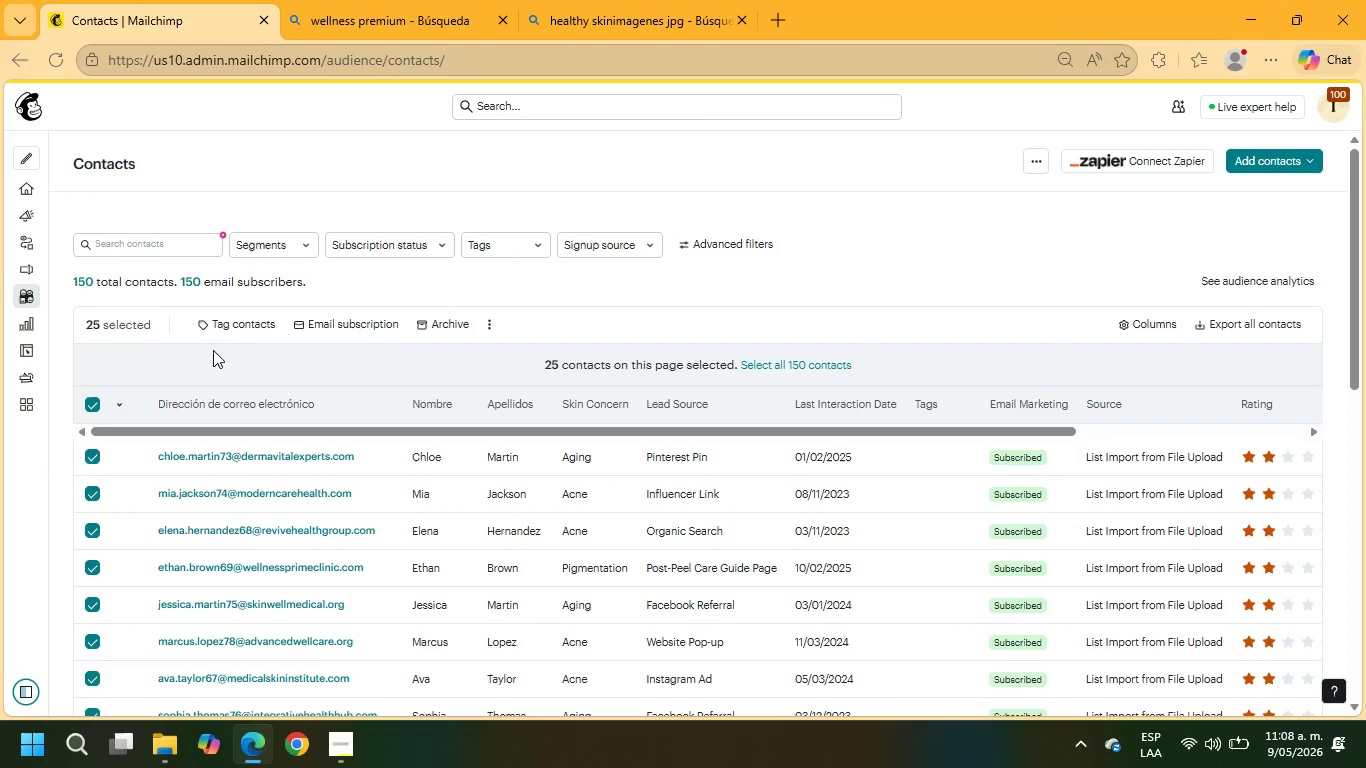 
left_click([268, 326])
 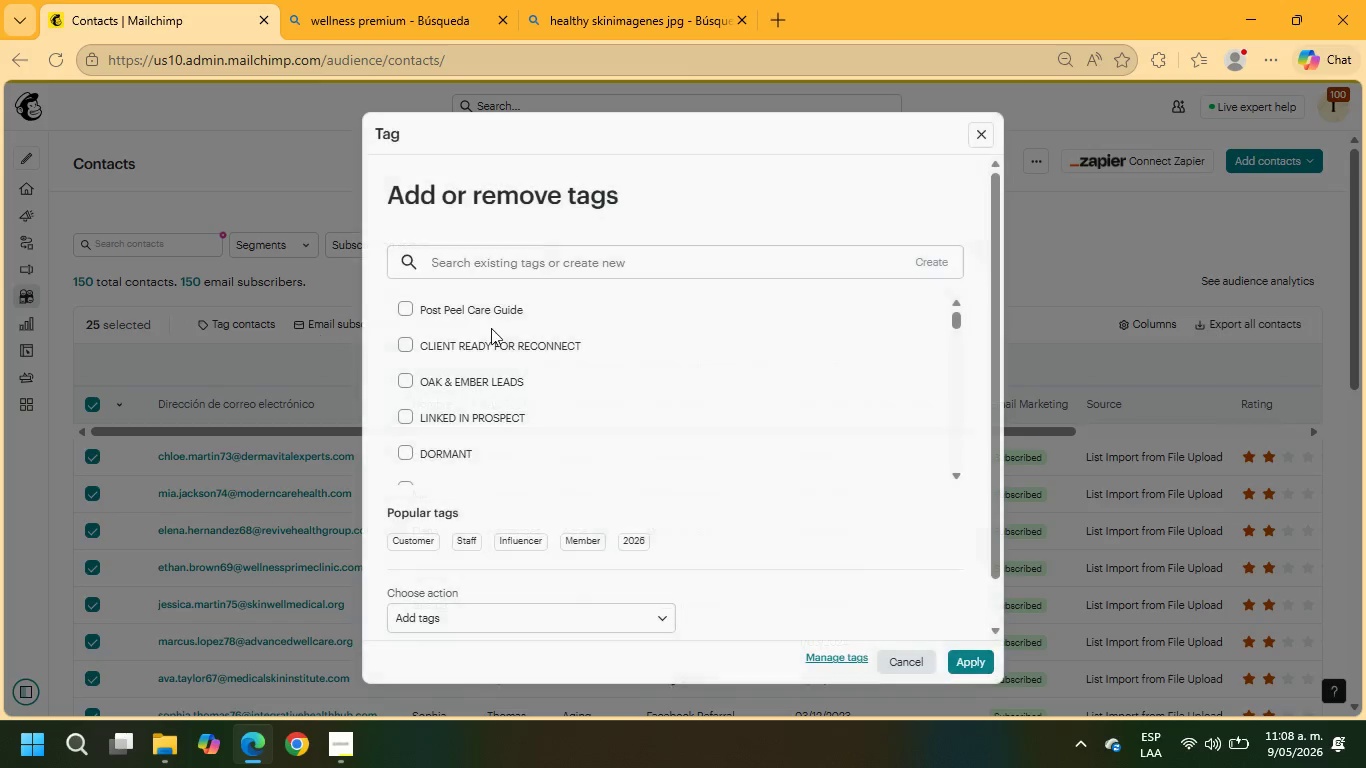 
left_click([495, 318])
 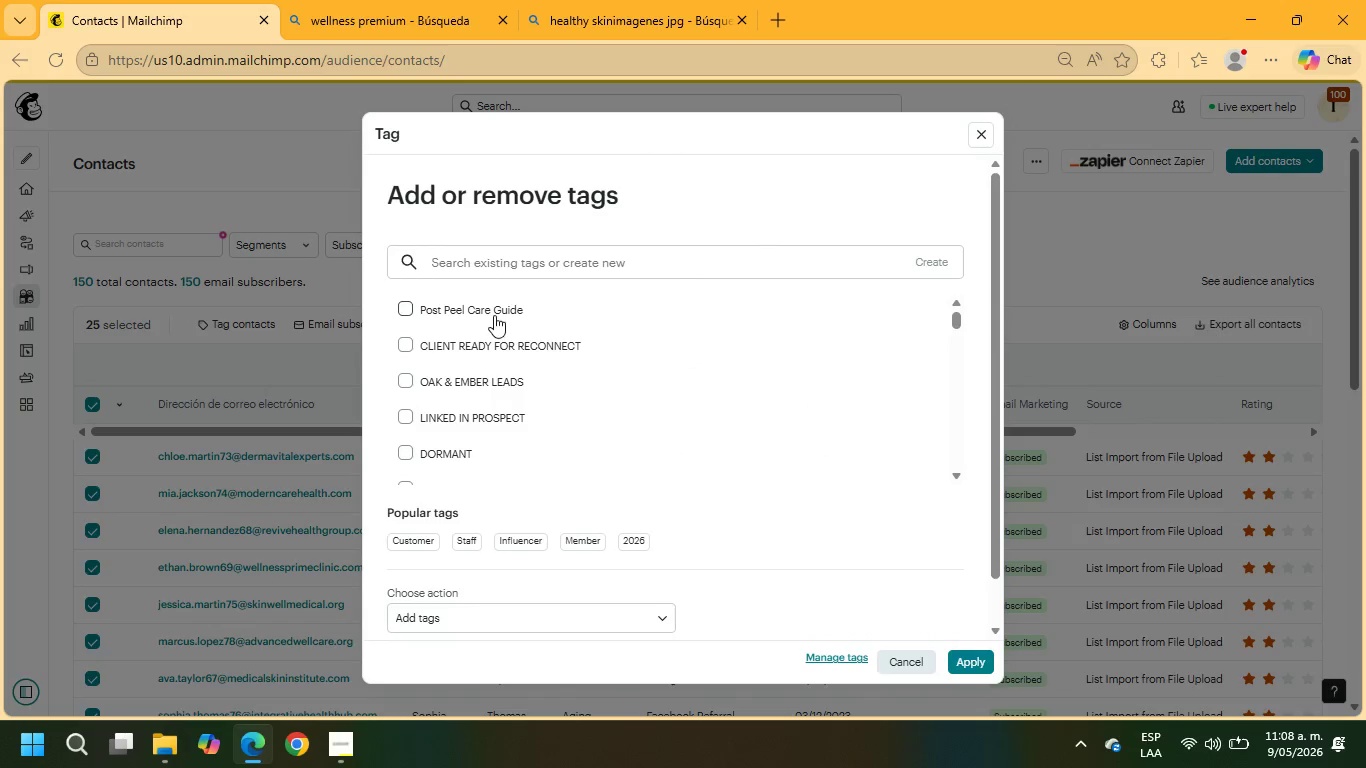 
left_click([494, 315])
 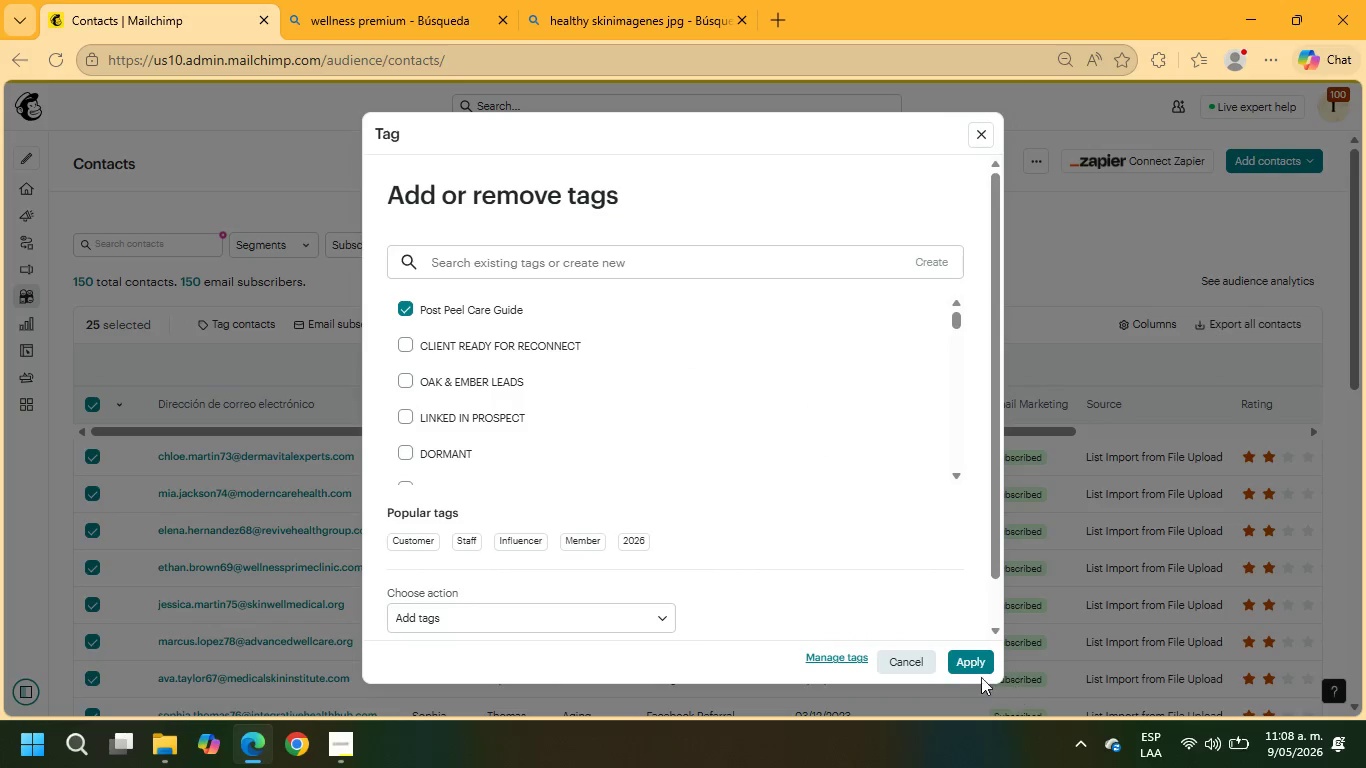 
left_click([973, 663])
 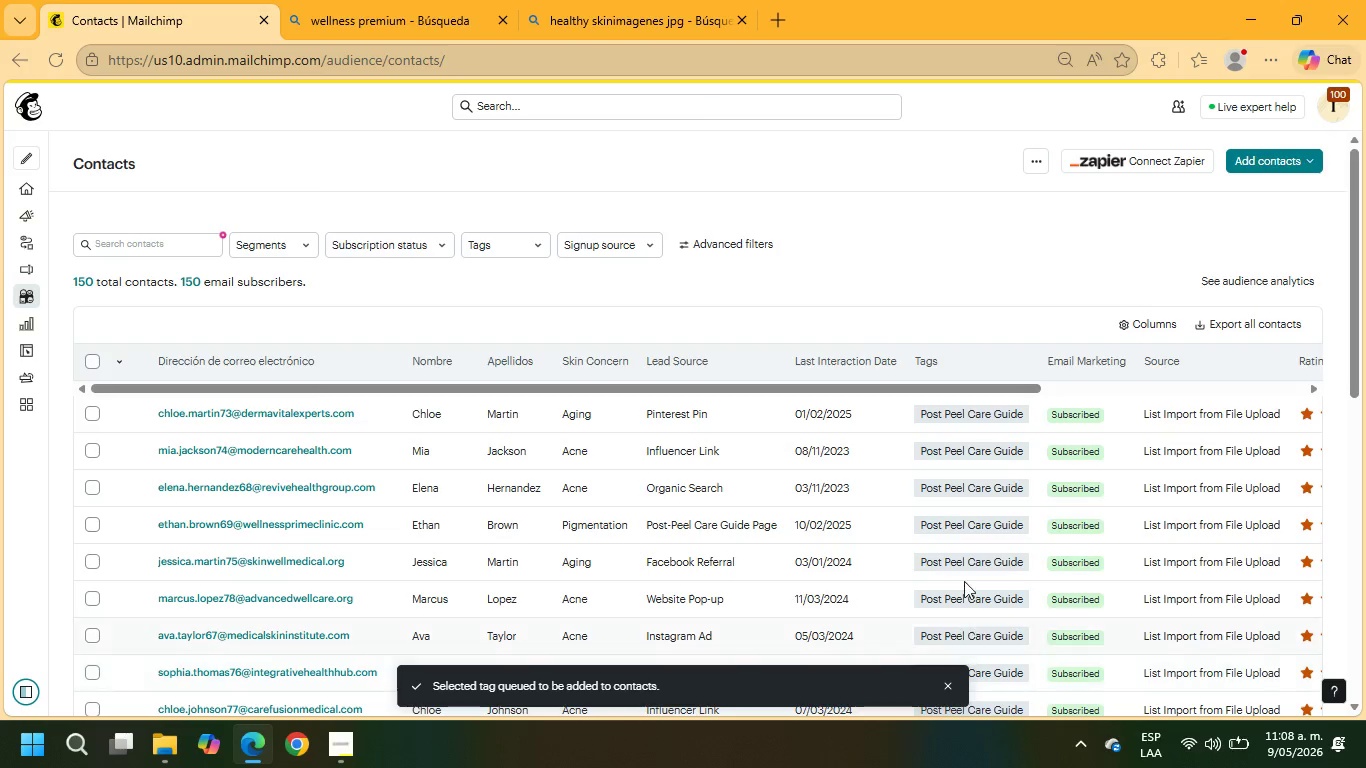 
scroll: coordinate [998, 456], scroll_direction: down, amount: 17.0
 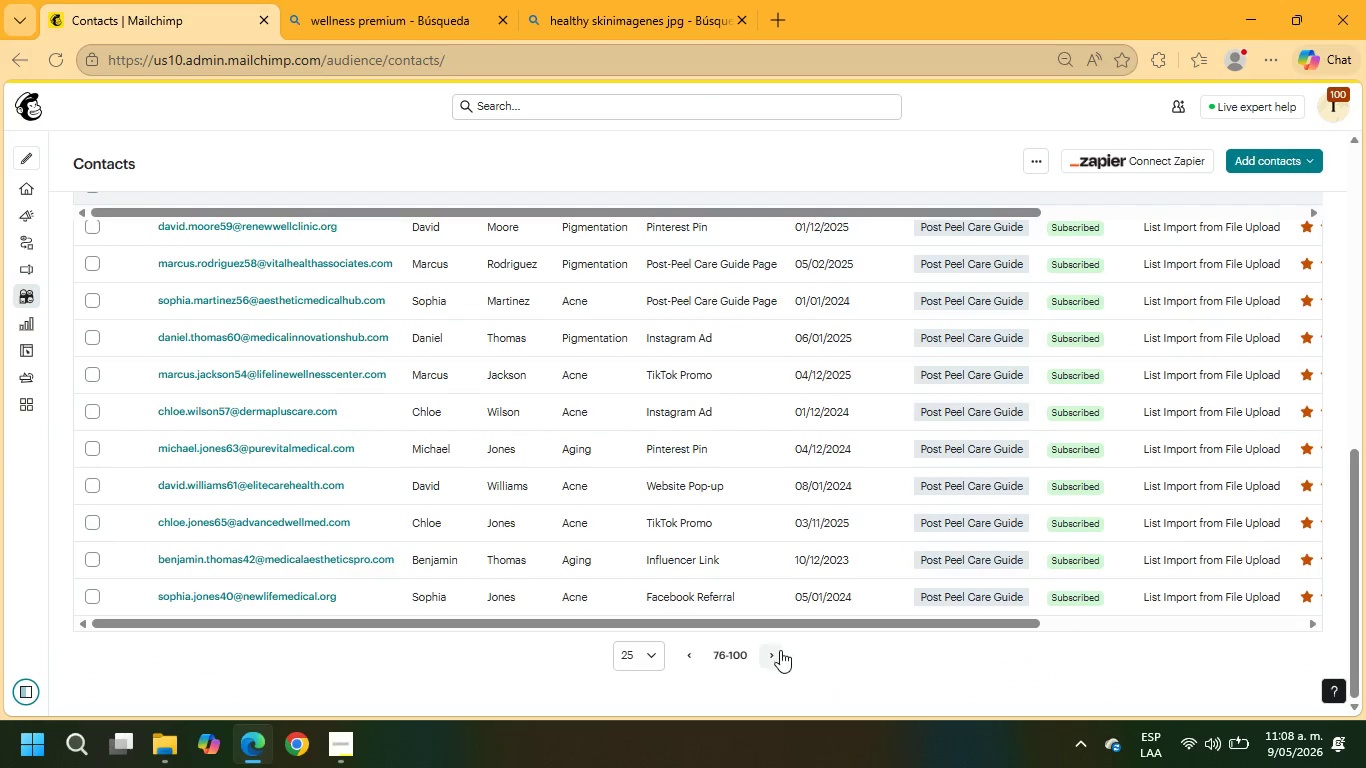 
left_click([776, 655])
 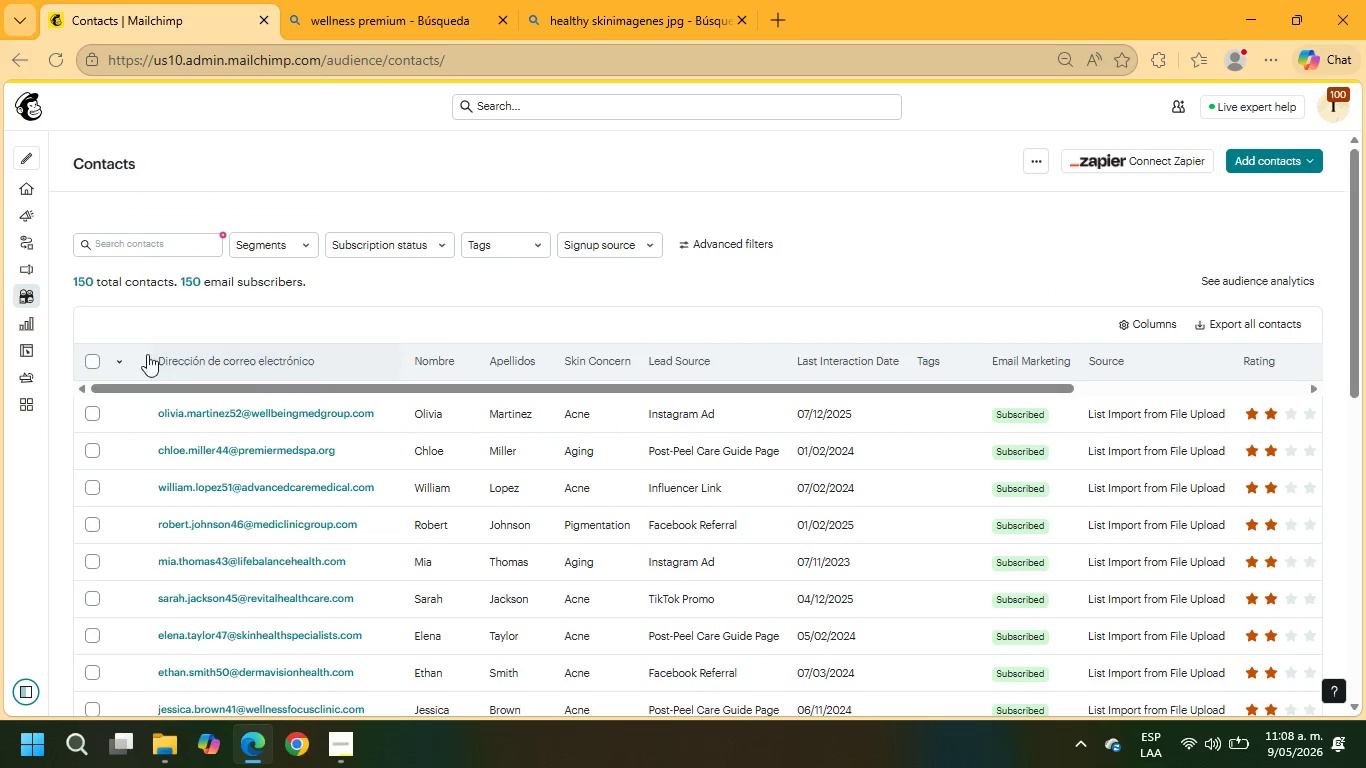 
left_click([96, 364])
 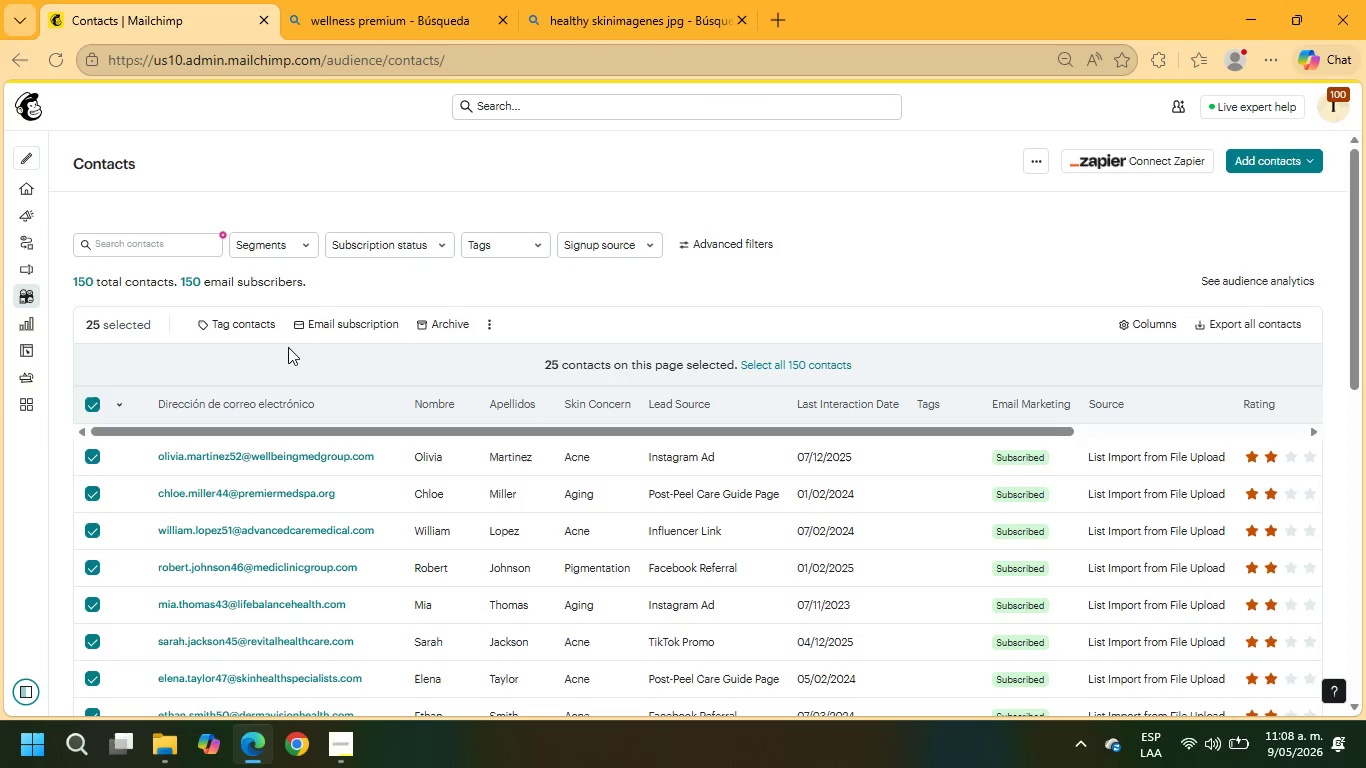 
left_click([256, 327])
 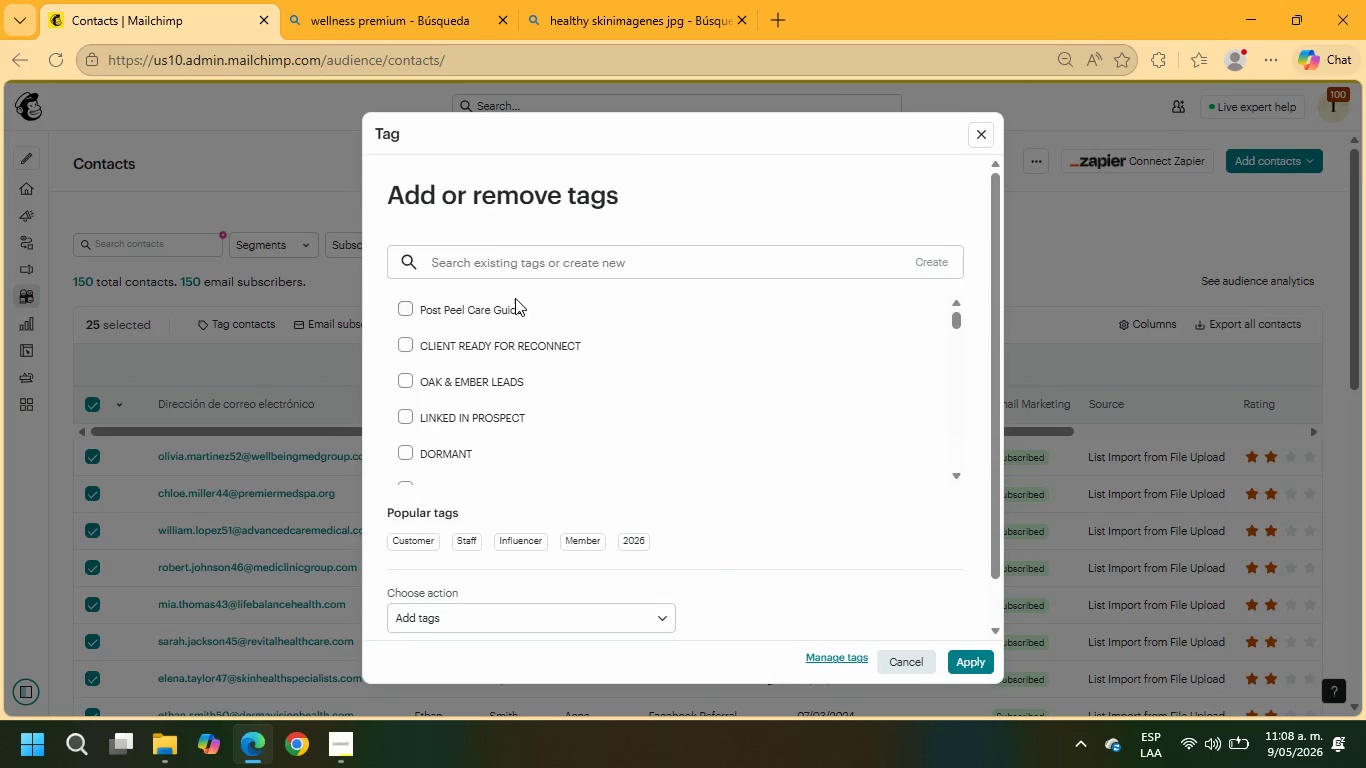 
left_click([493, 314])
 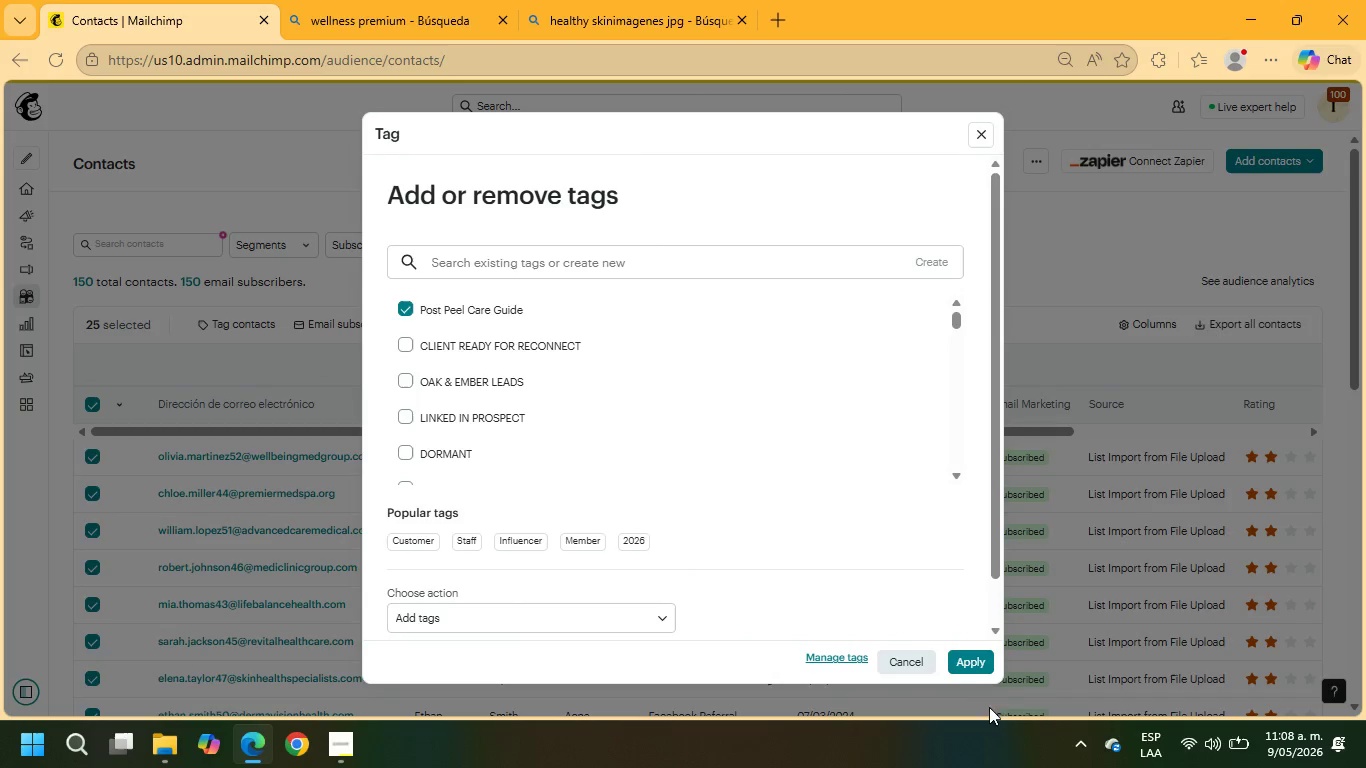 
left_click([962, 657])
 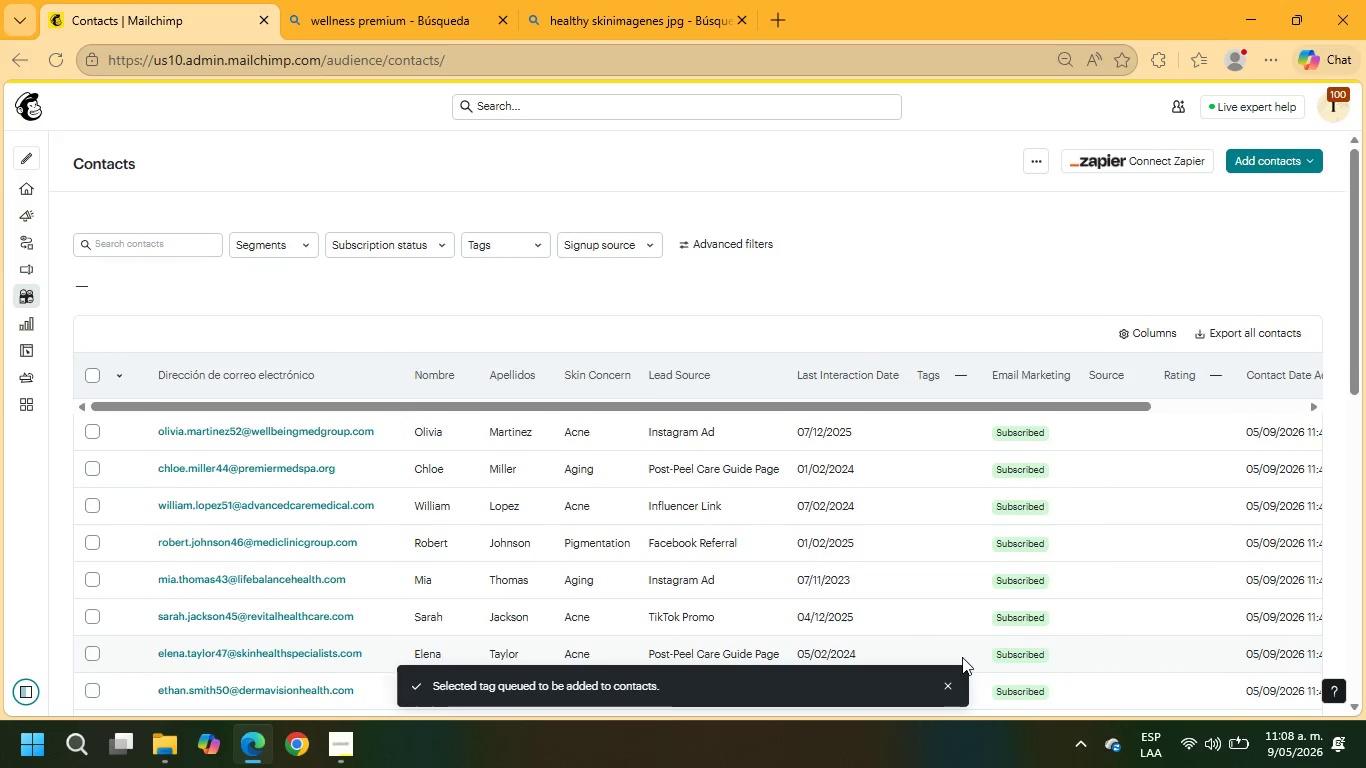 
scroll: coordinate [820, 457], scroll_direction: down, amount: 16.0
 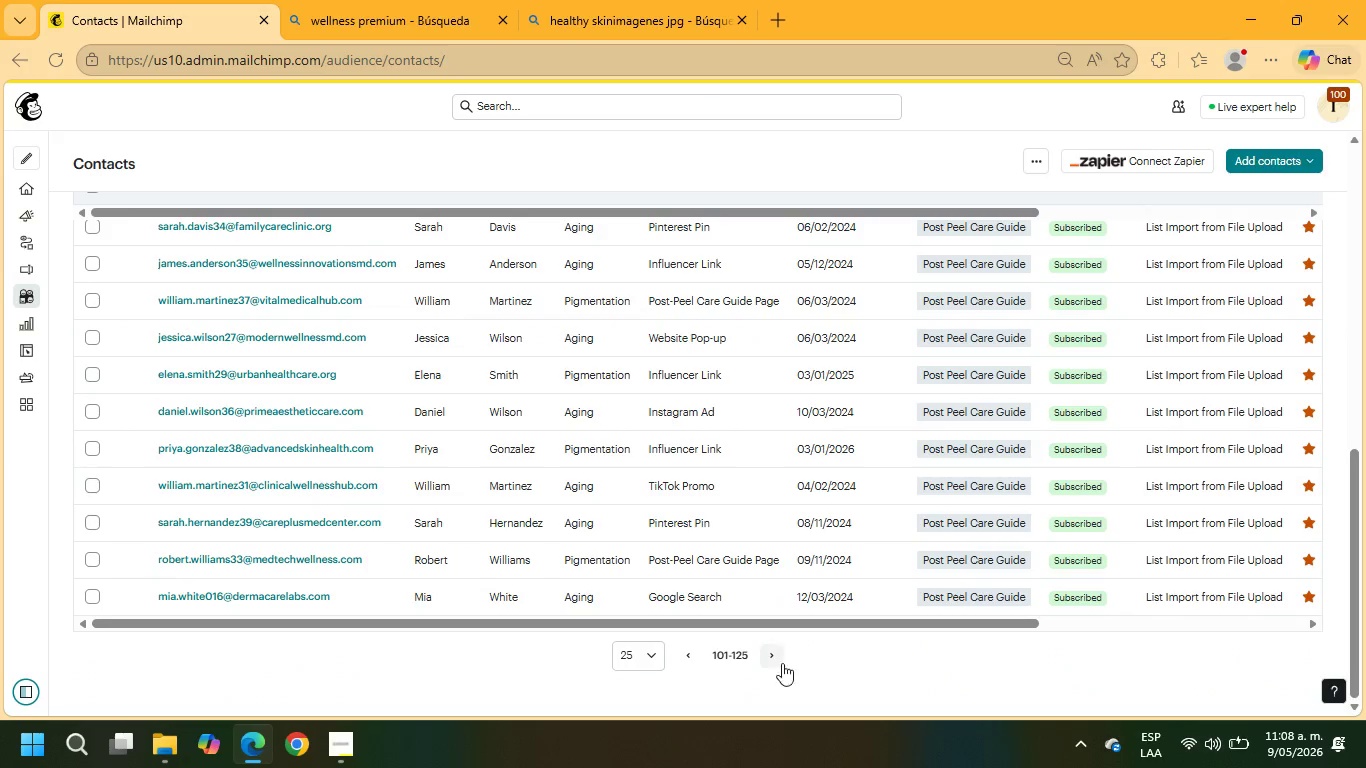 
left_click([775, 658])
 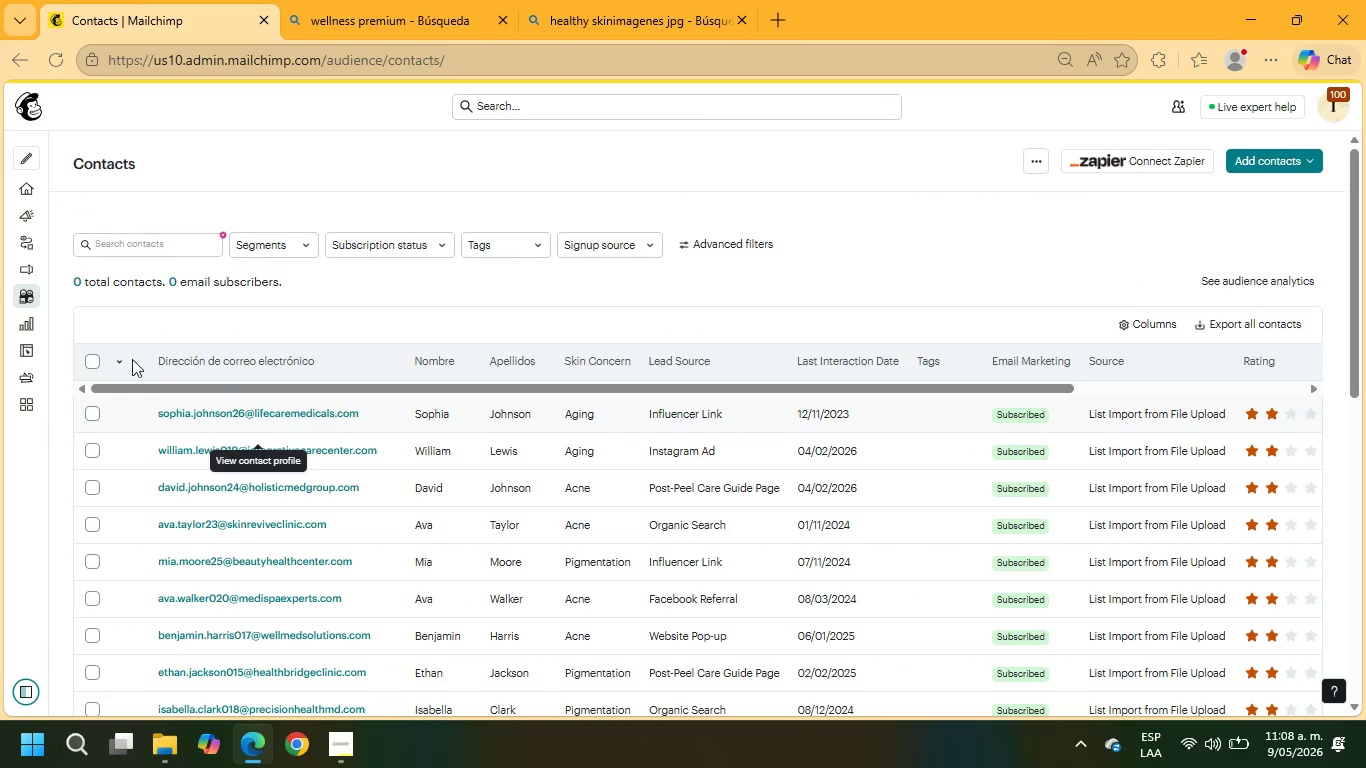 
left_click([87, 363])
 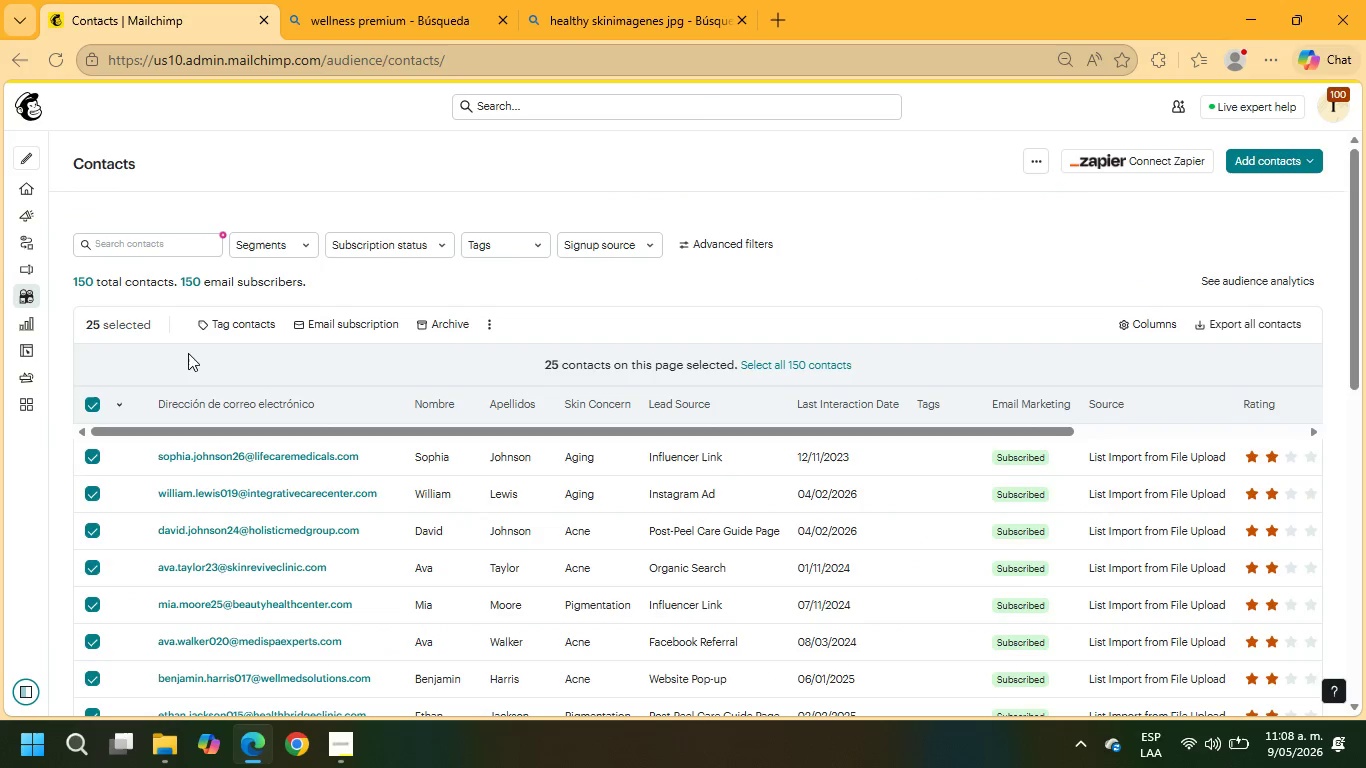 
left_click([221, 329])
 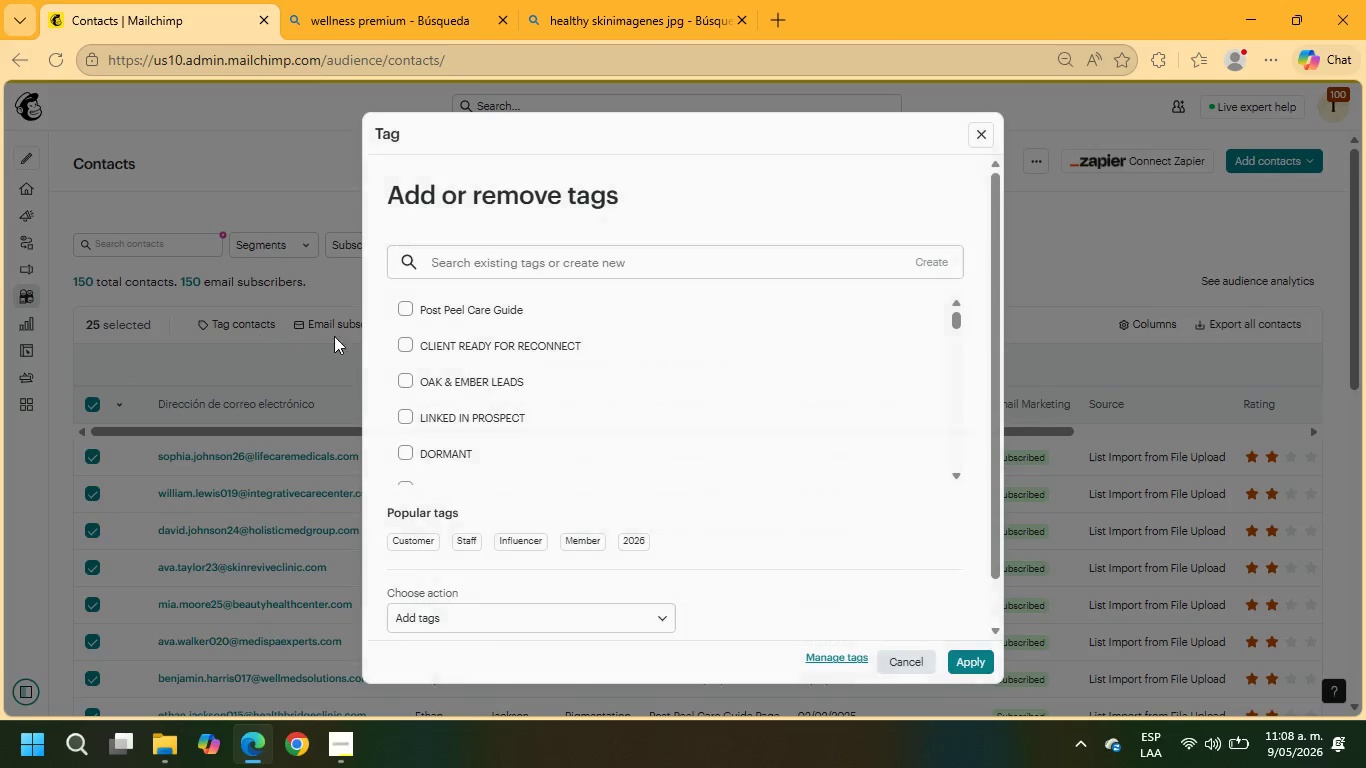 
left_click([447, 311])
 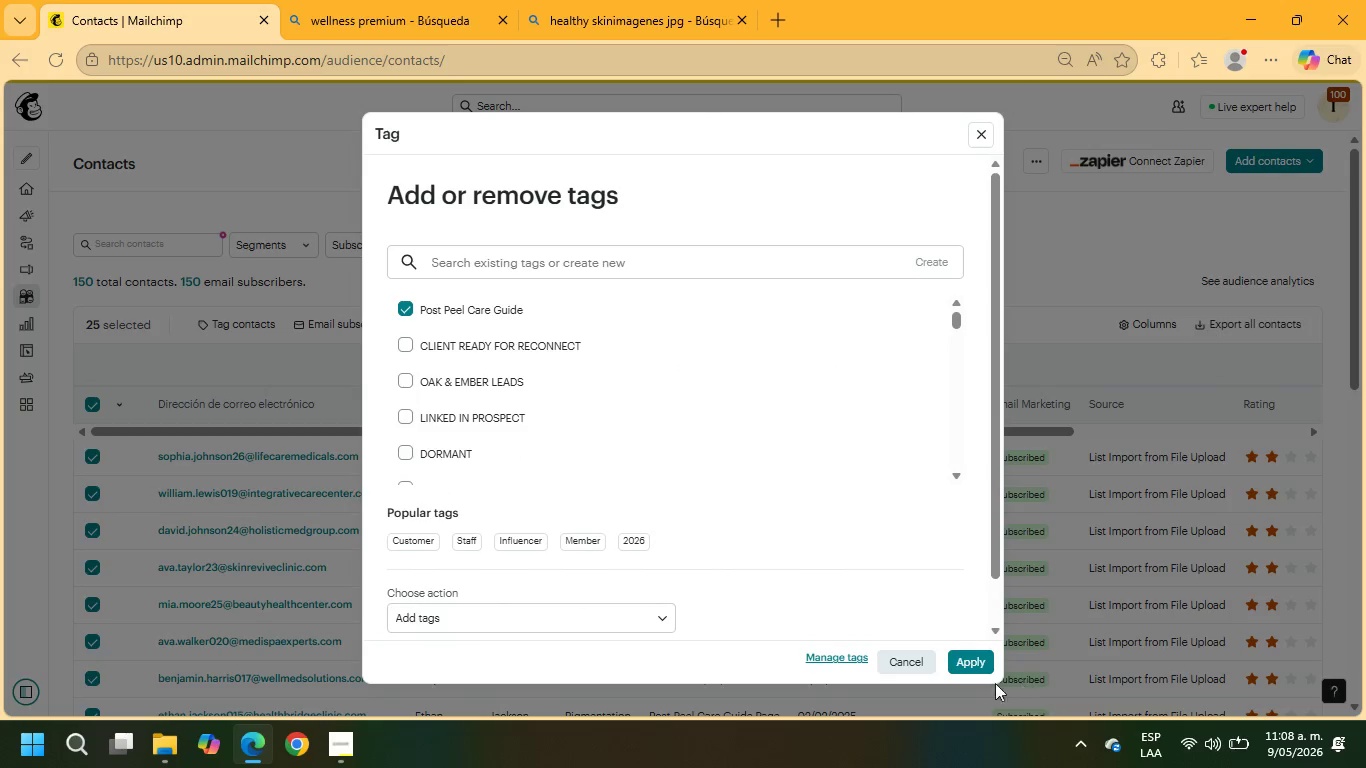 
left_click([970, 659])
 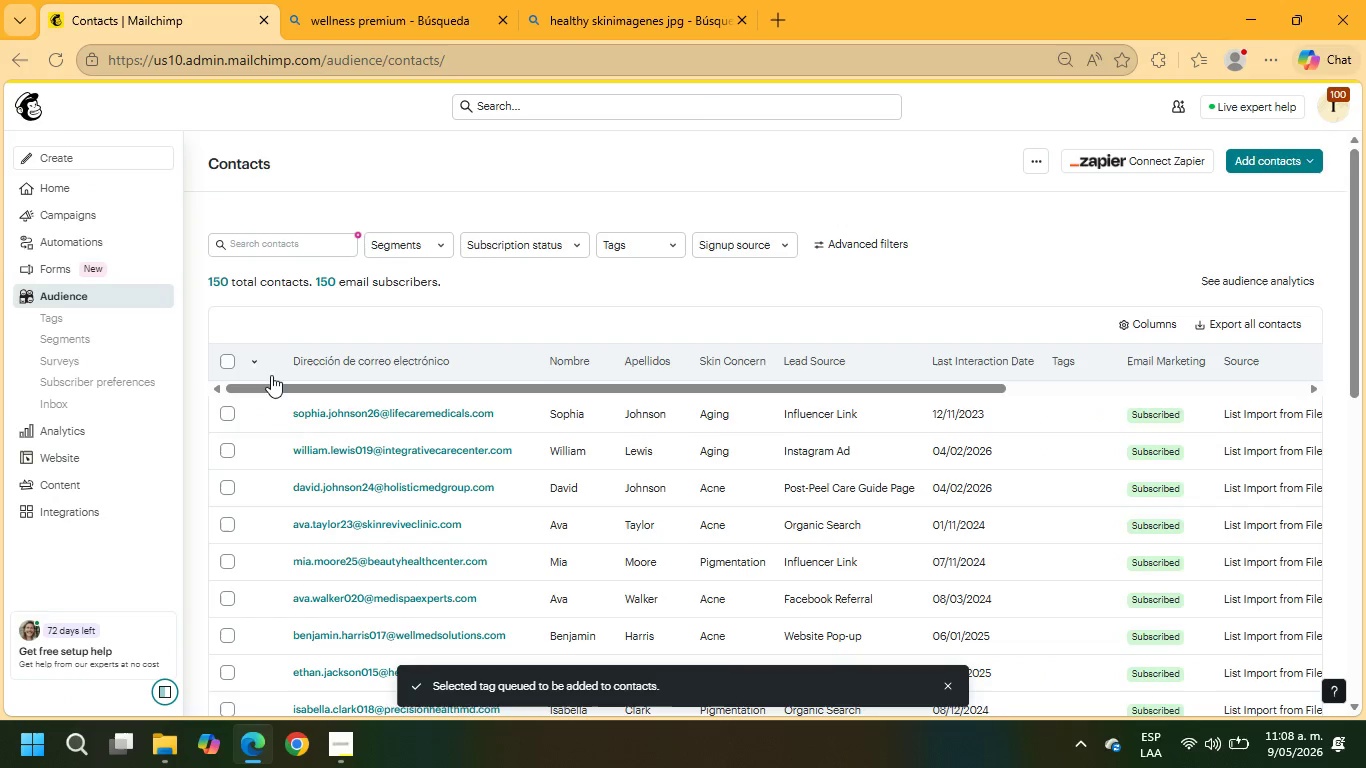 
left_click([95, 359])
 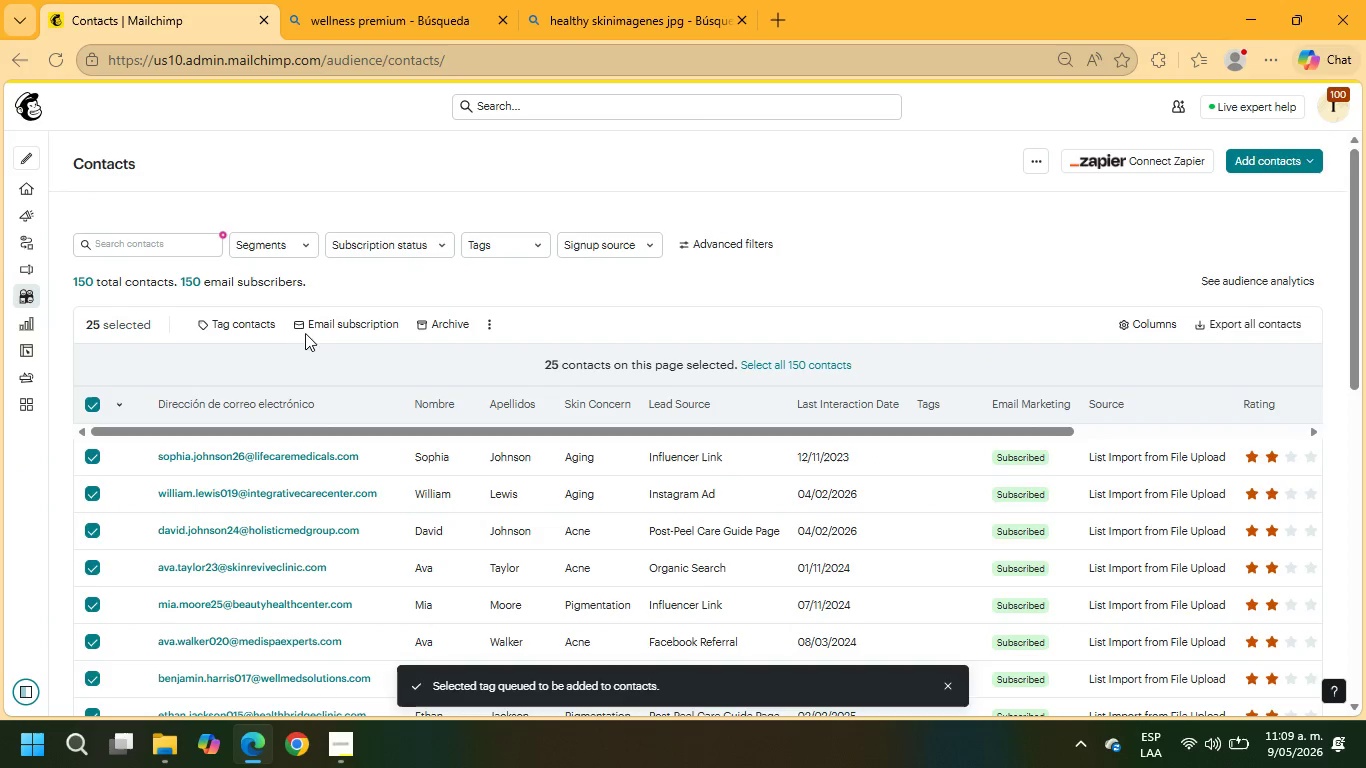 
left_click([249, 330])
 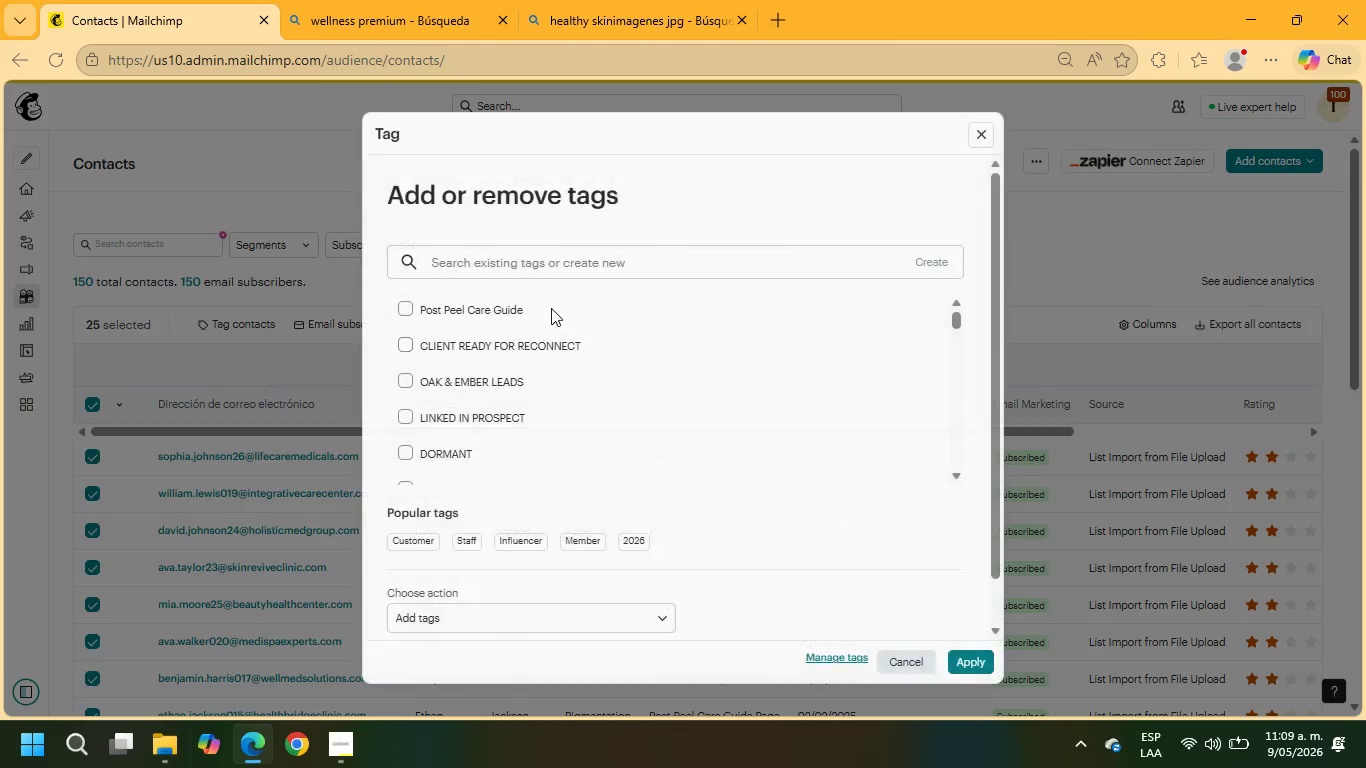 
left_click([489, 312])
 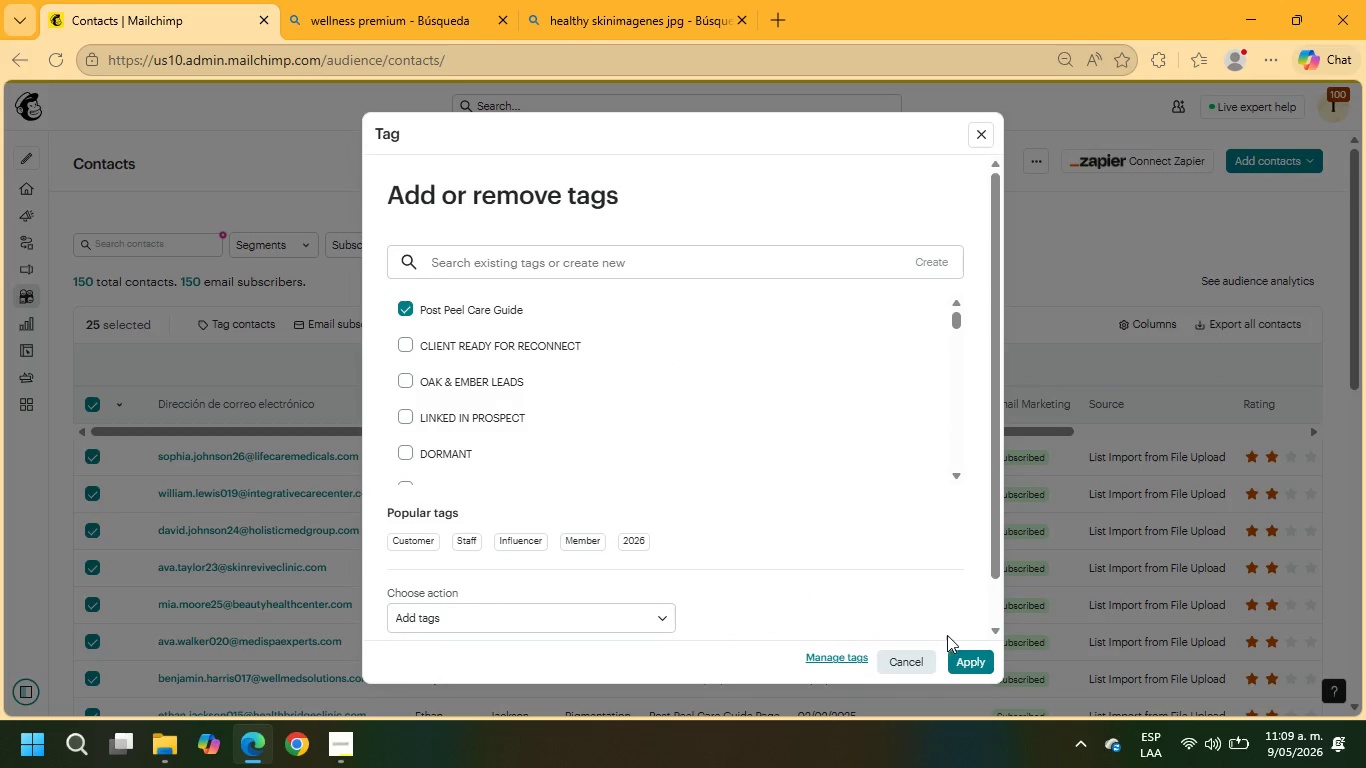 
left_click([964, 662])
 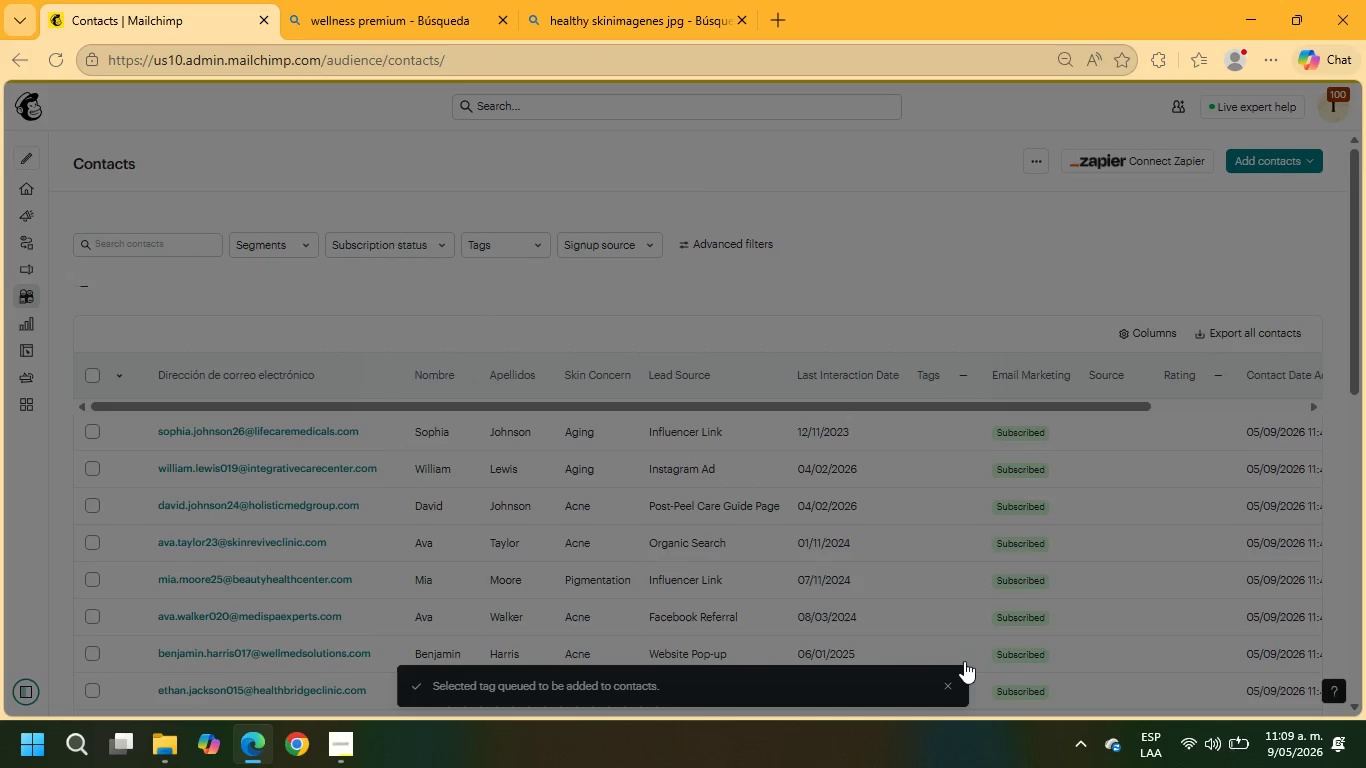 
scroll: coordinate [777, 504], scroll_direction: down, amount: 16.0
 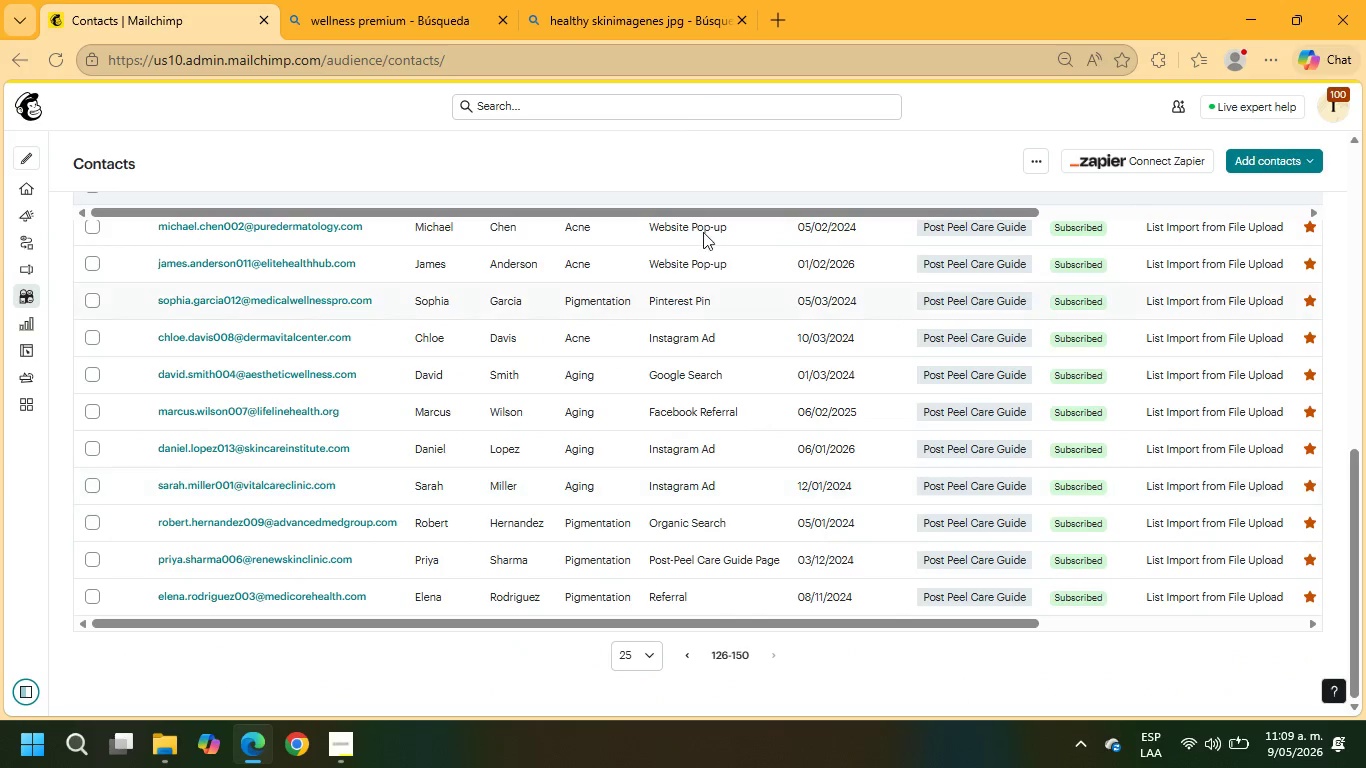 
left_click([741, 18])
 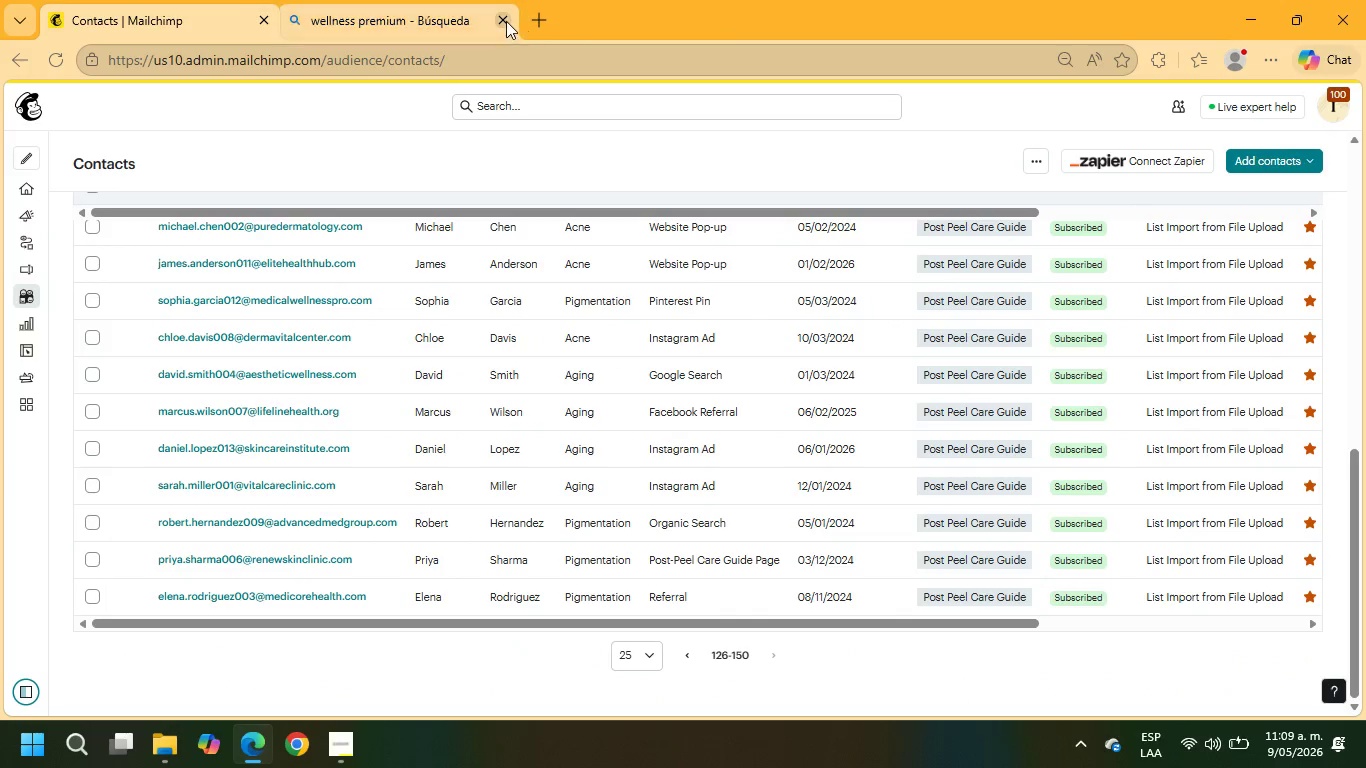 
left_click([505, 21])
 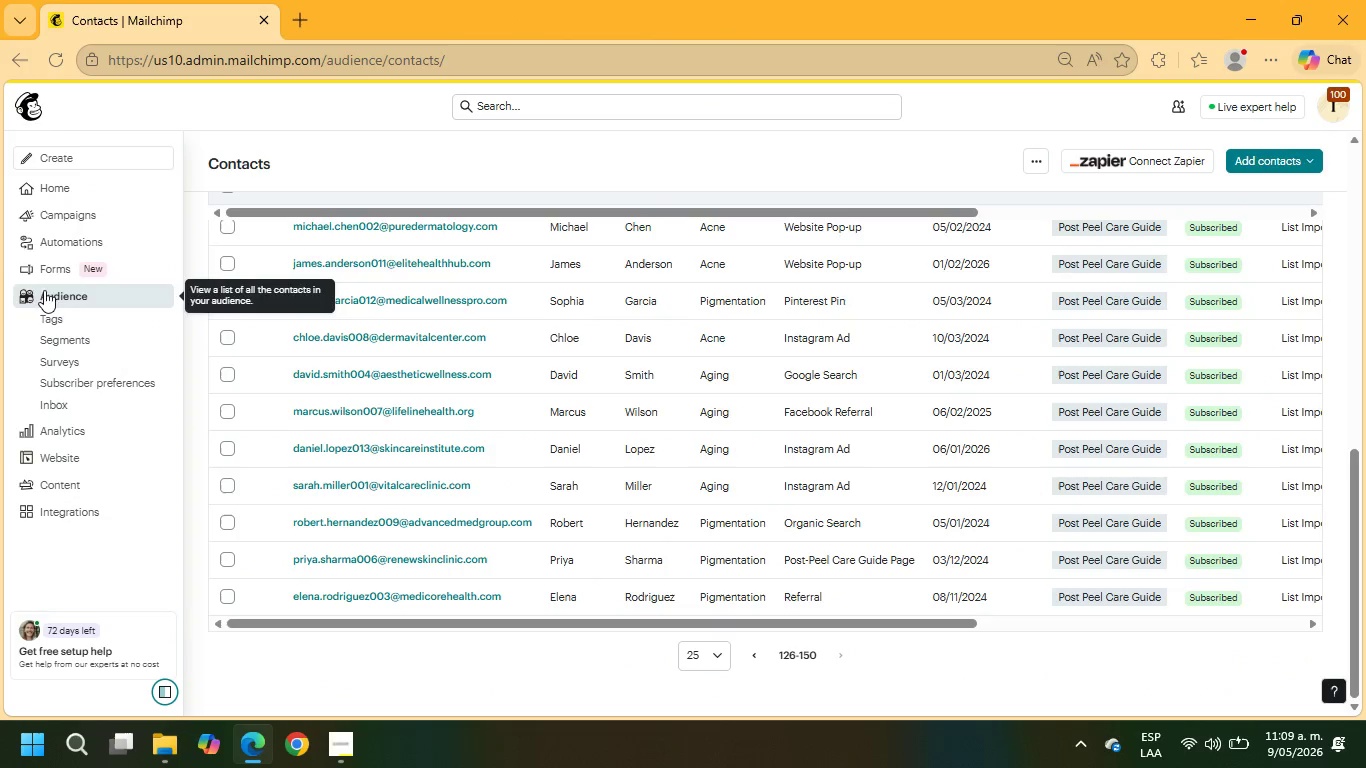 
left_click([64, 240])
 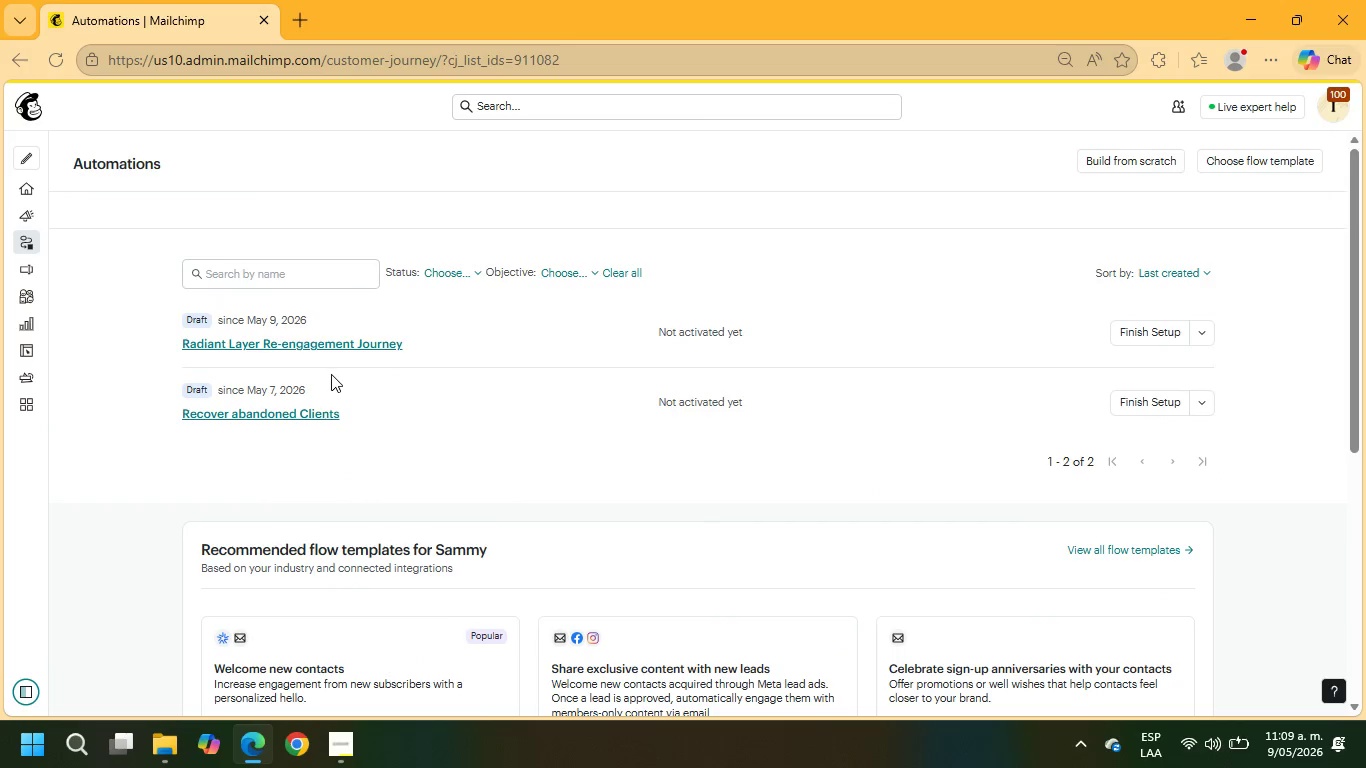 
left_click([311, 346])
 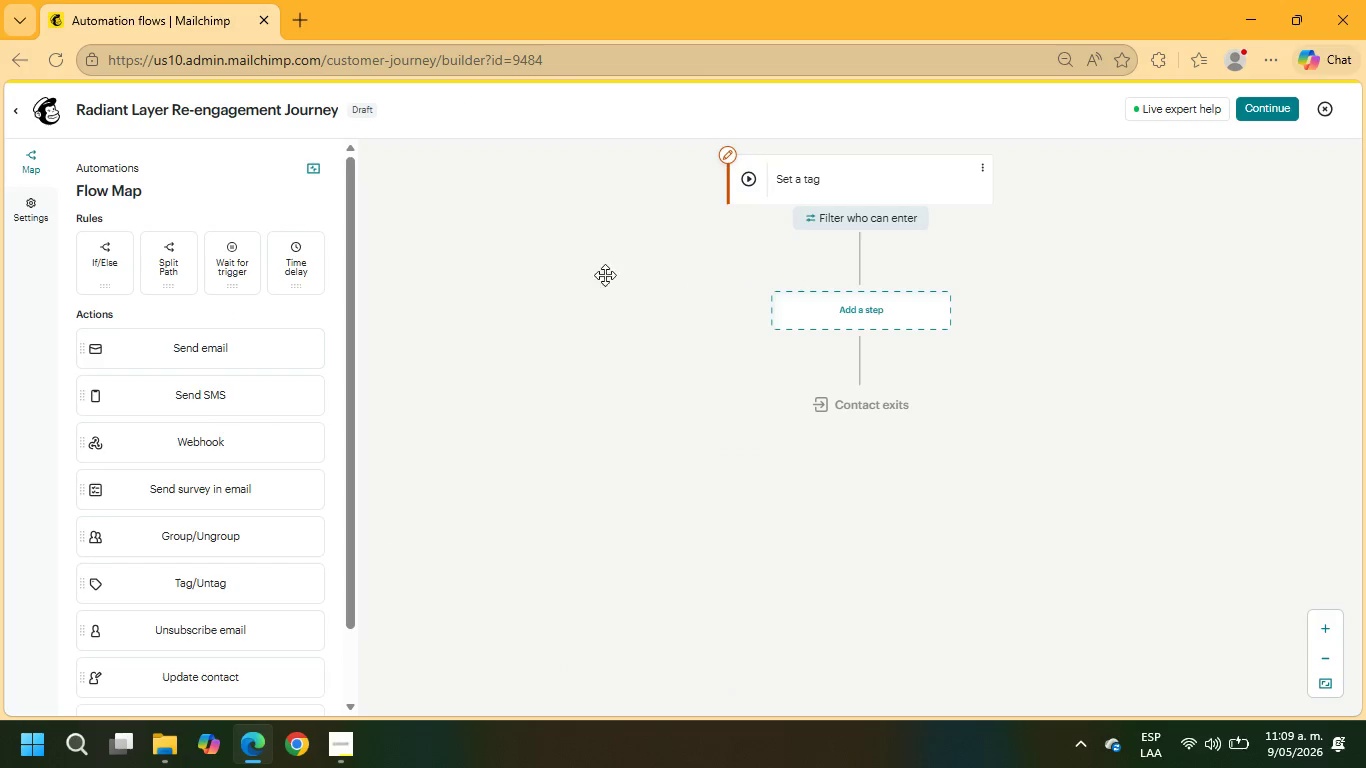 
wait(5.89)
 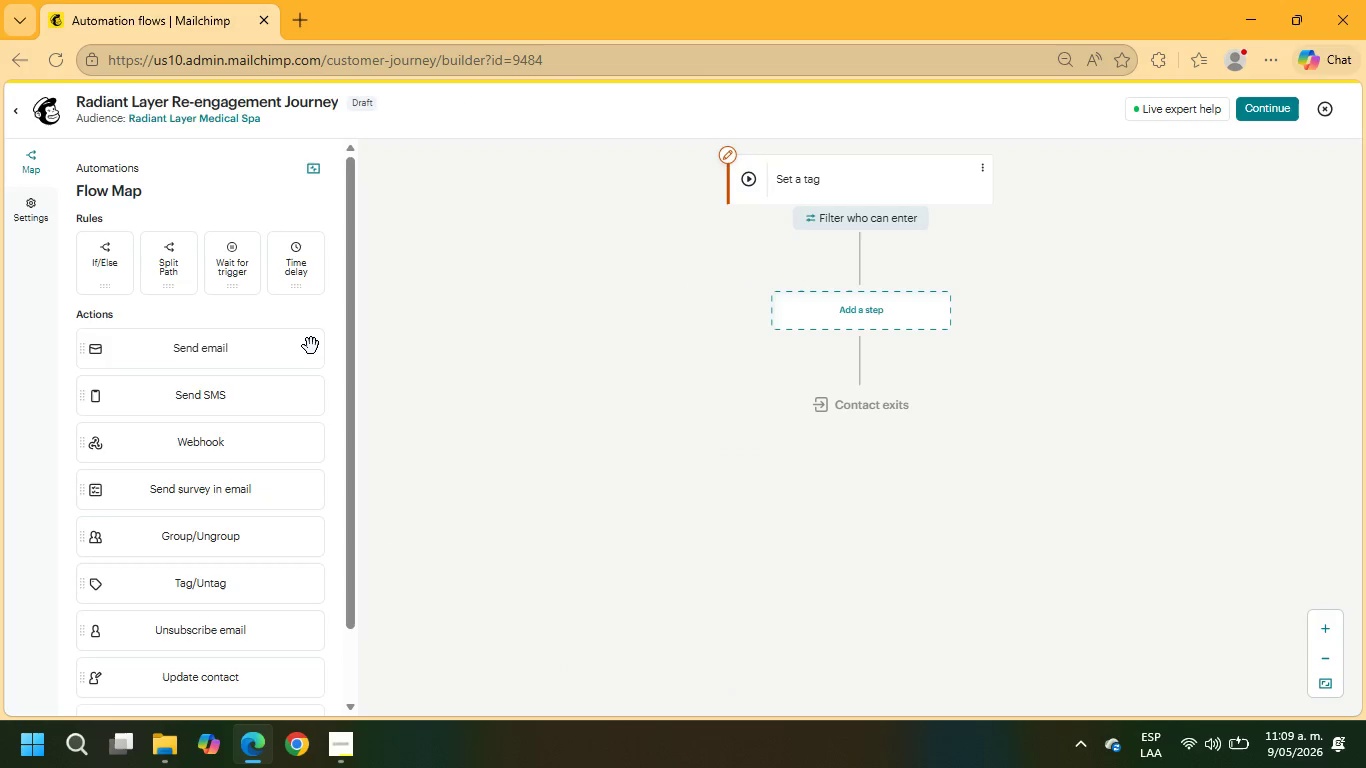 
left_click([728, 154])
 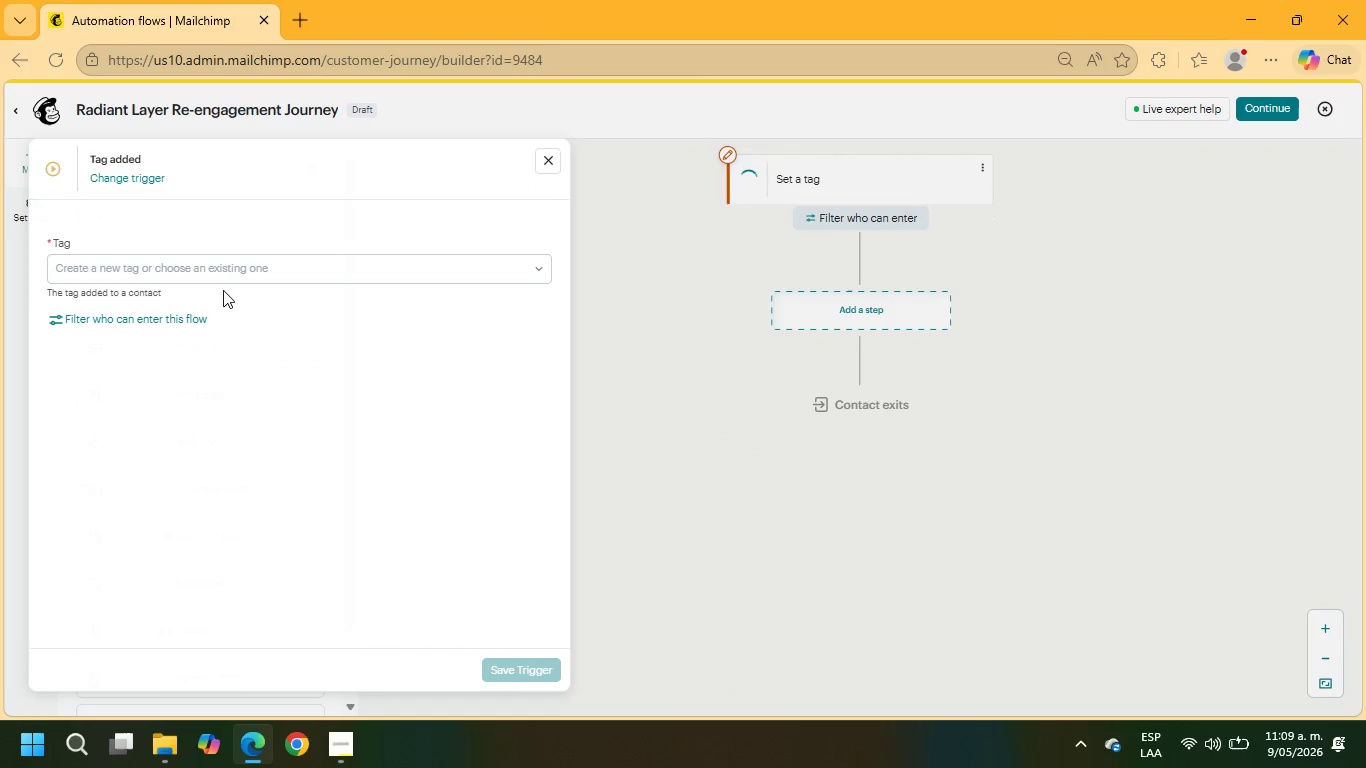 
left_click([230, 271])
 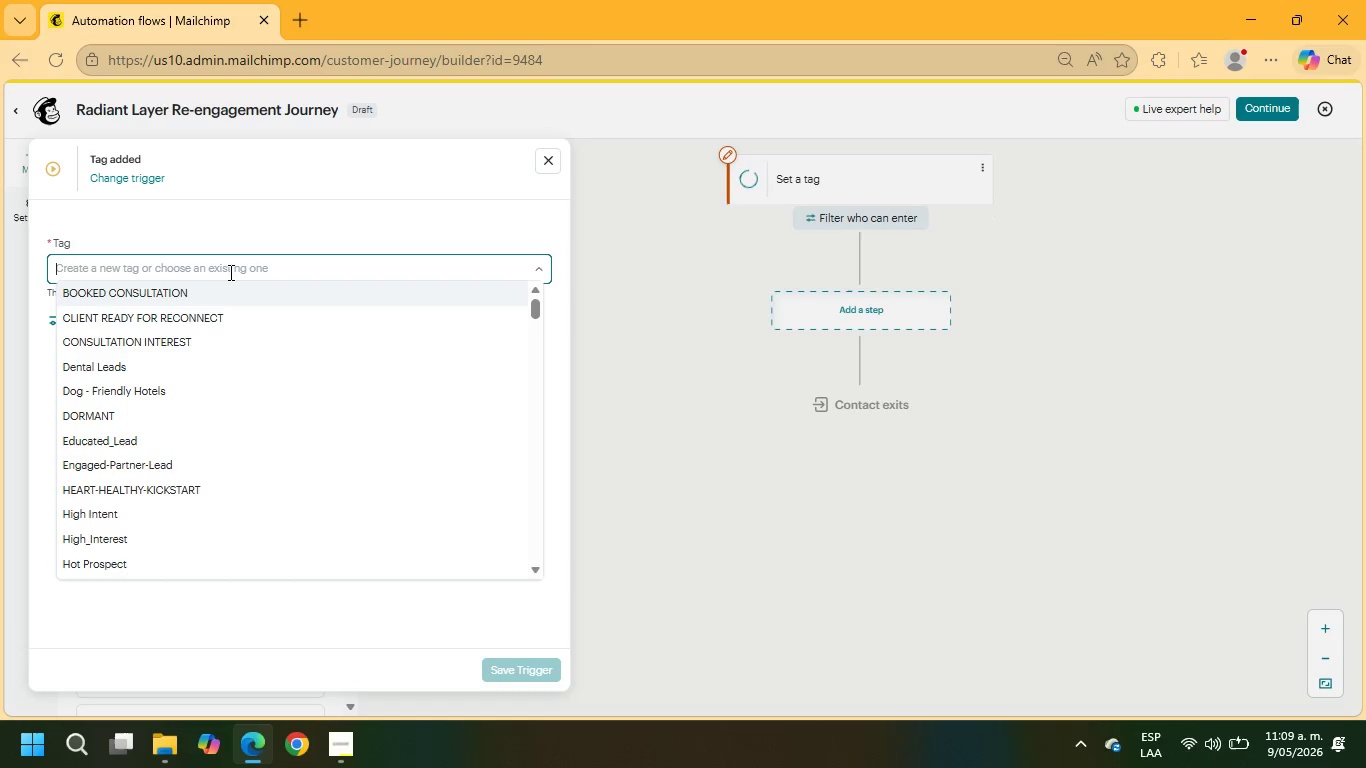 
type(pos)
 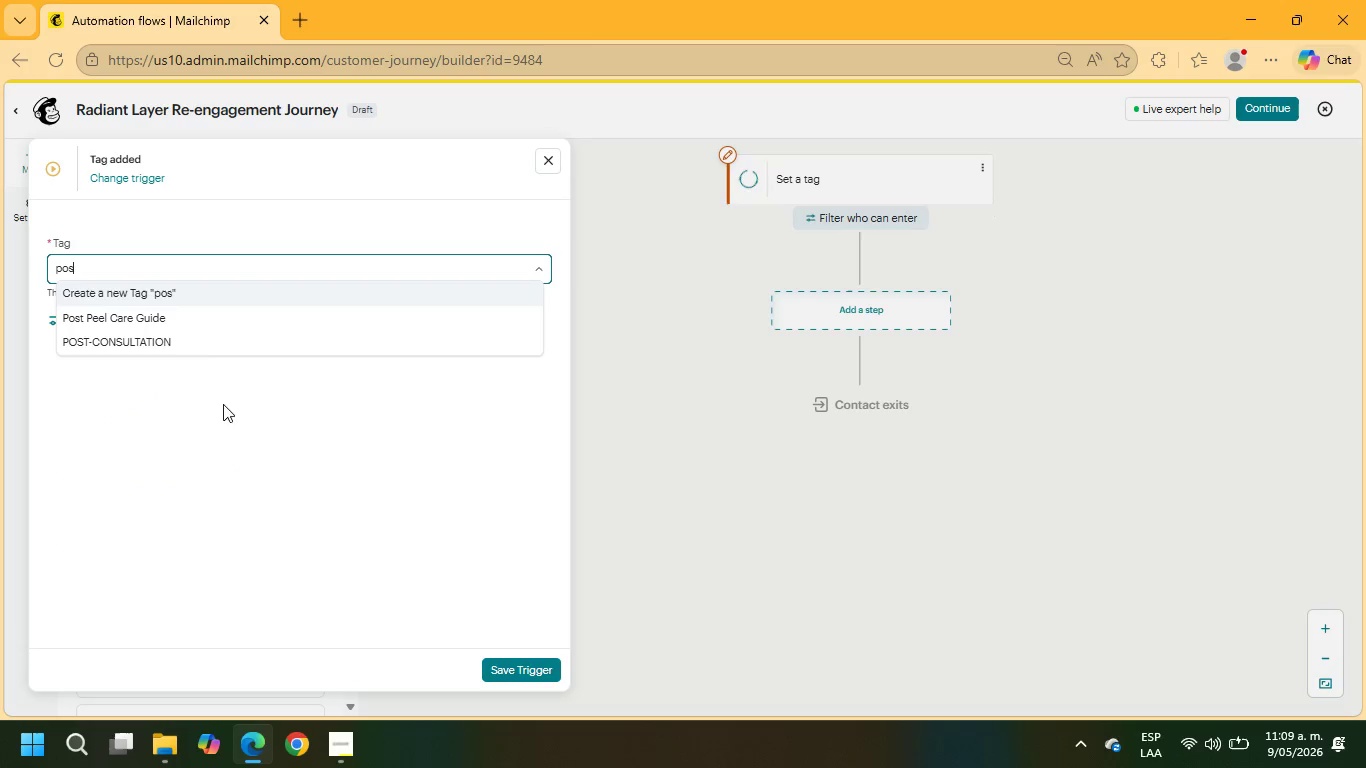 
left_click([187, 322])
 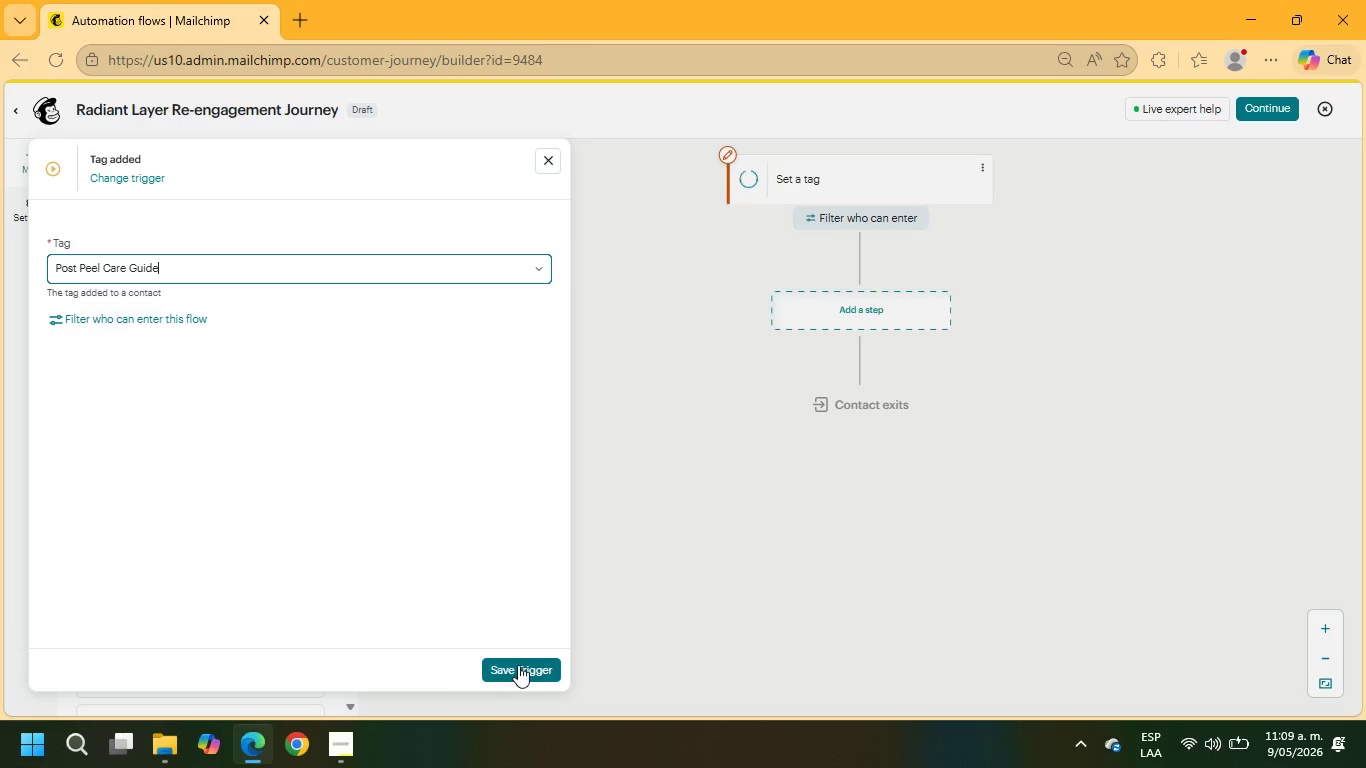 
left_click([518, 665])
 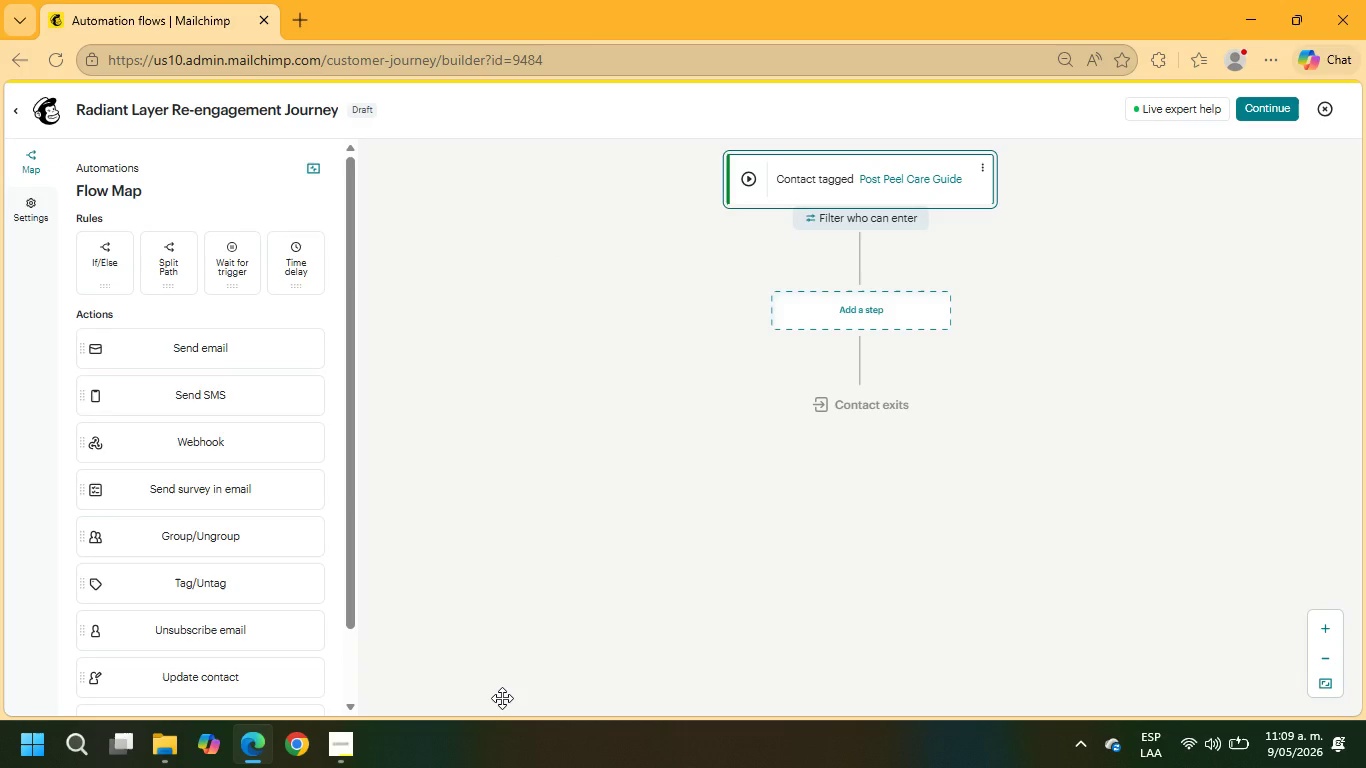 
wait(9.66)
 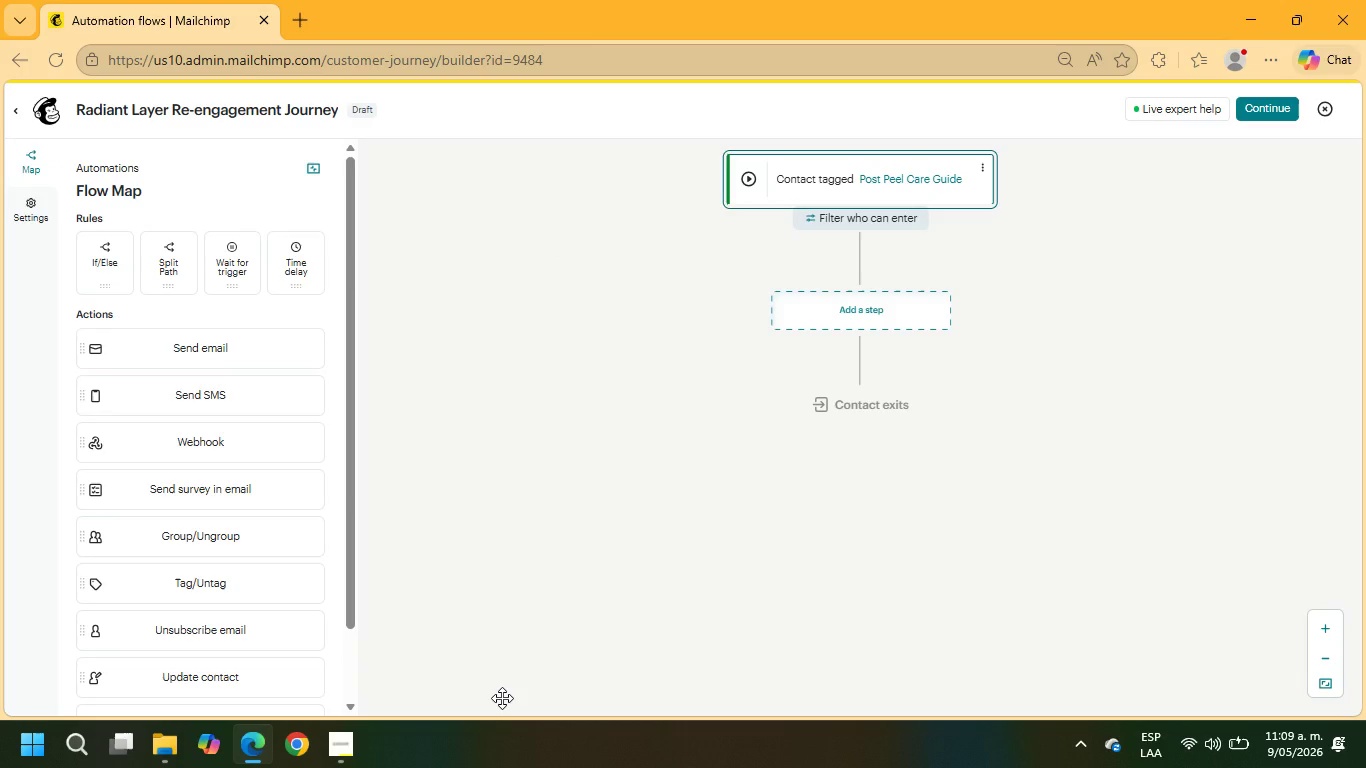 
left_click([869, 307])
 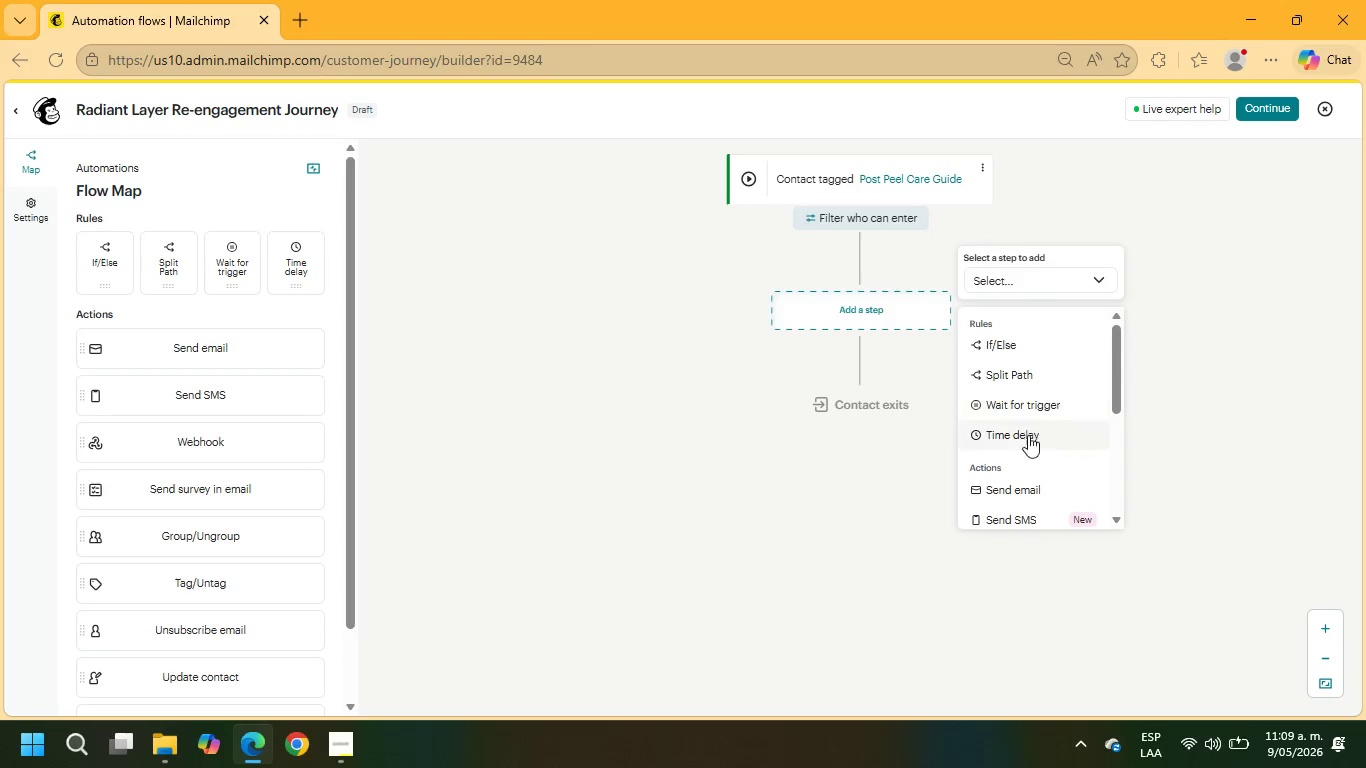 
left_click([1032, 495])
 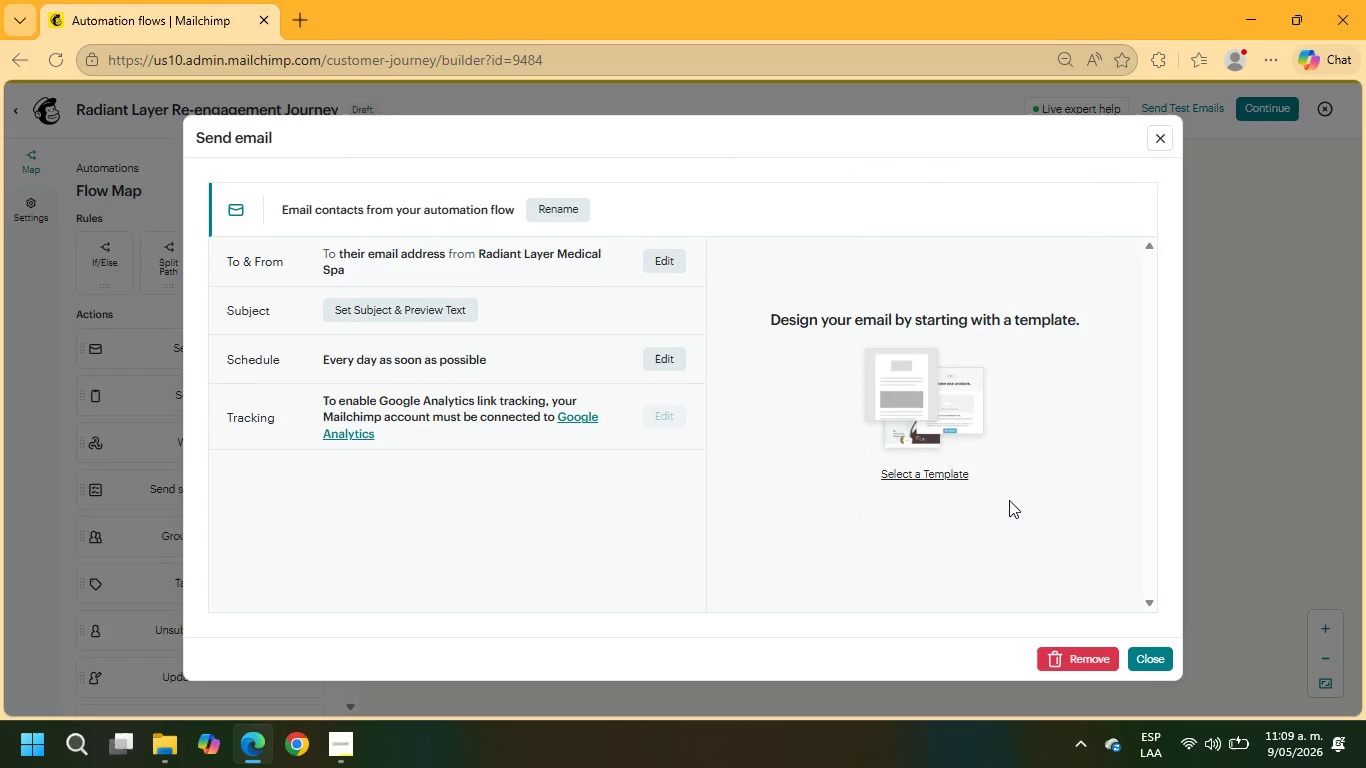 
left_click([540, 214])
 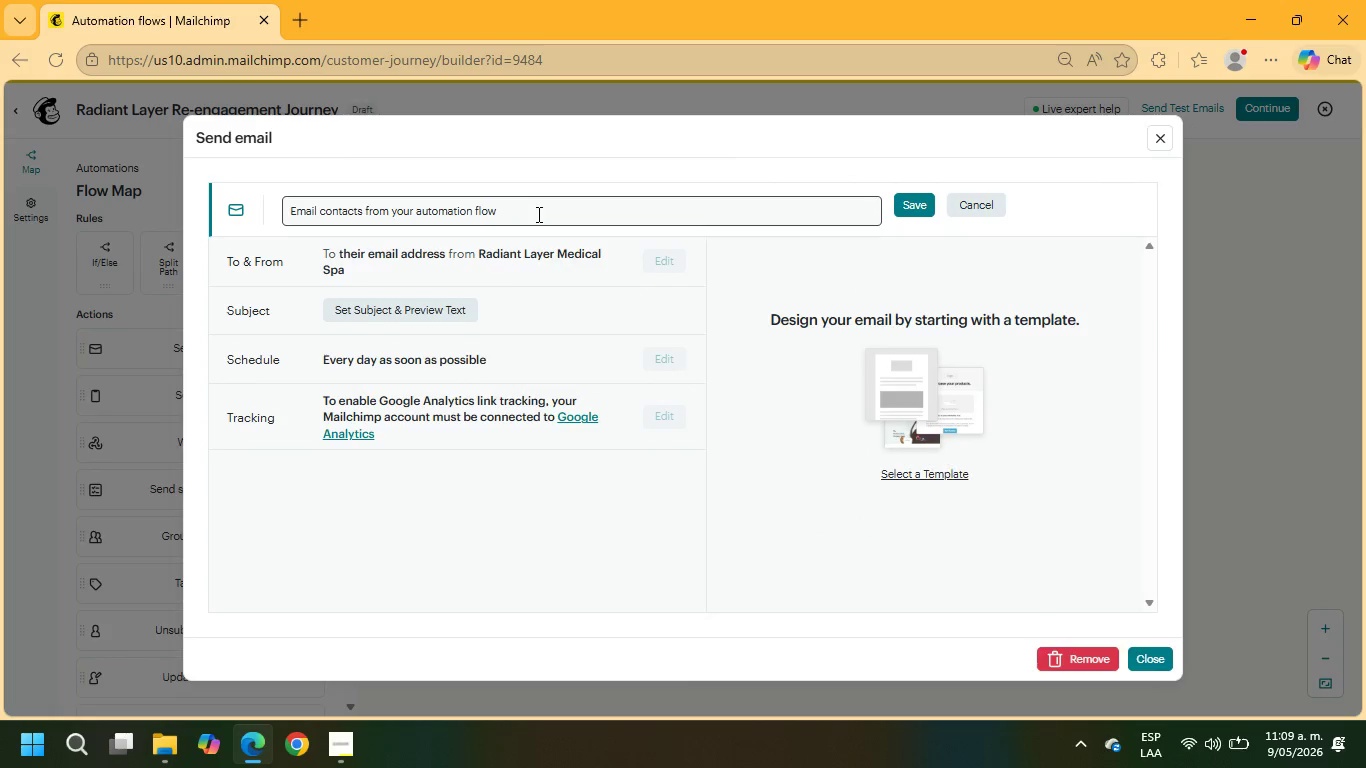 
left_click([537, 214])
 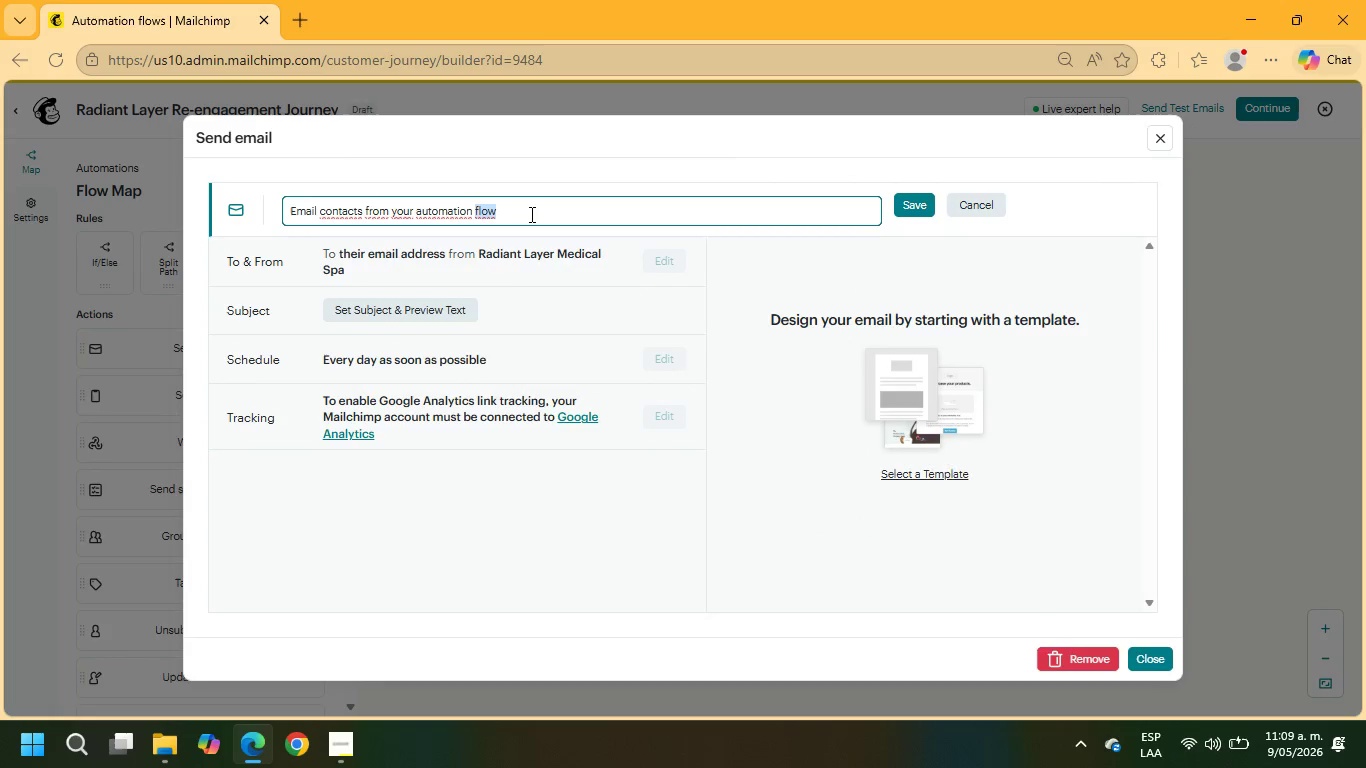 
triple_click([532, 214])
 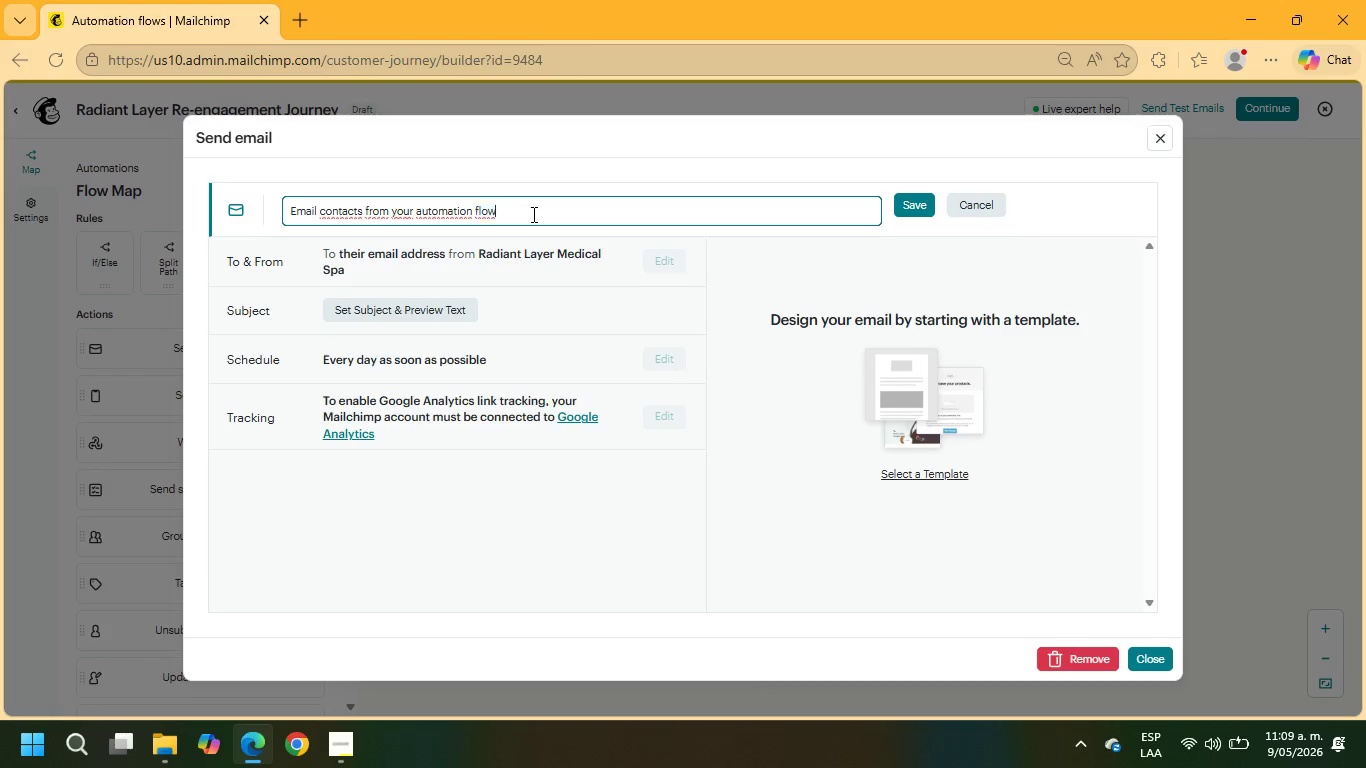 
triple_click([532, 214])
 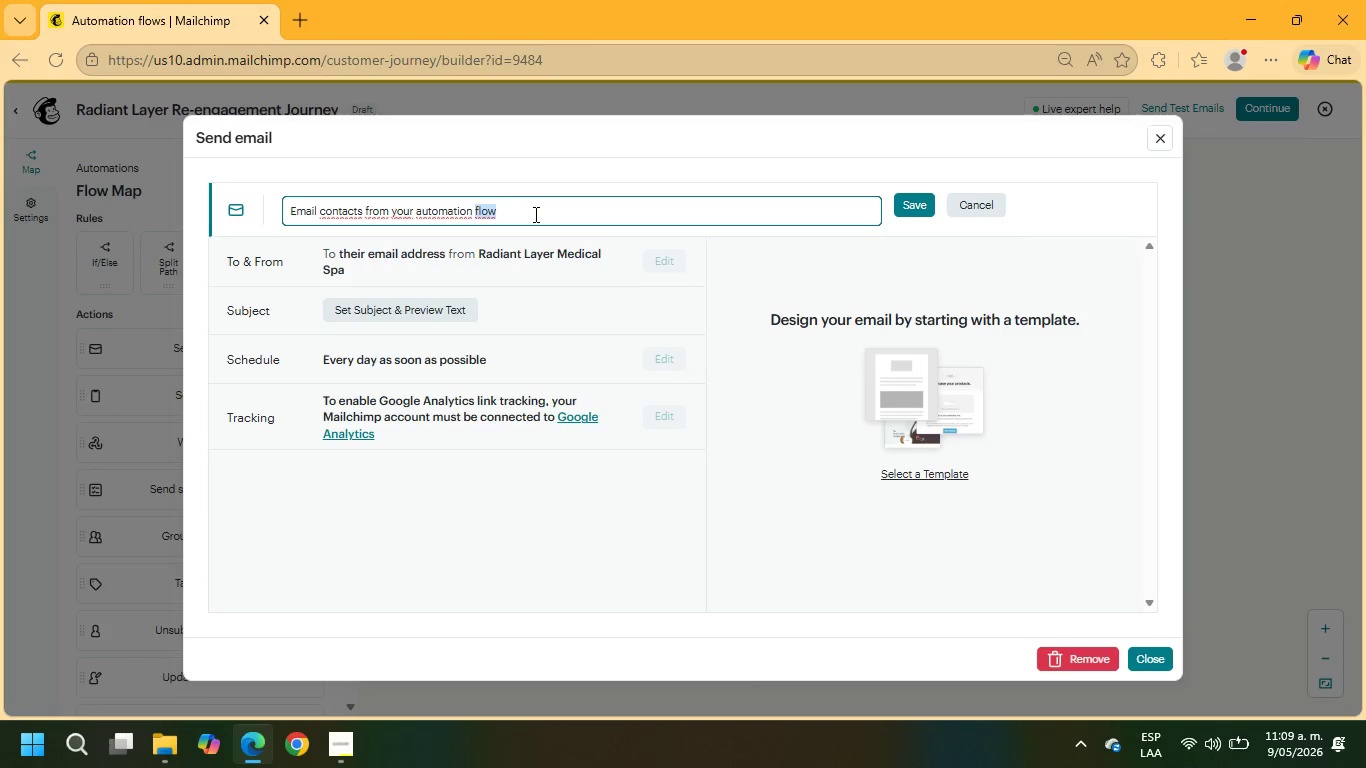 
triple_click([538, 207])
 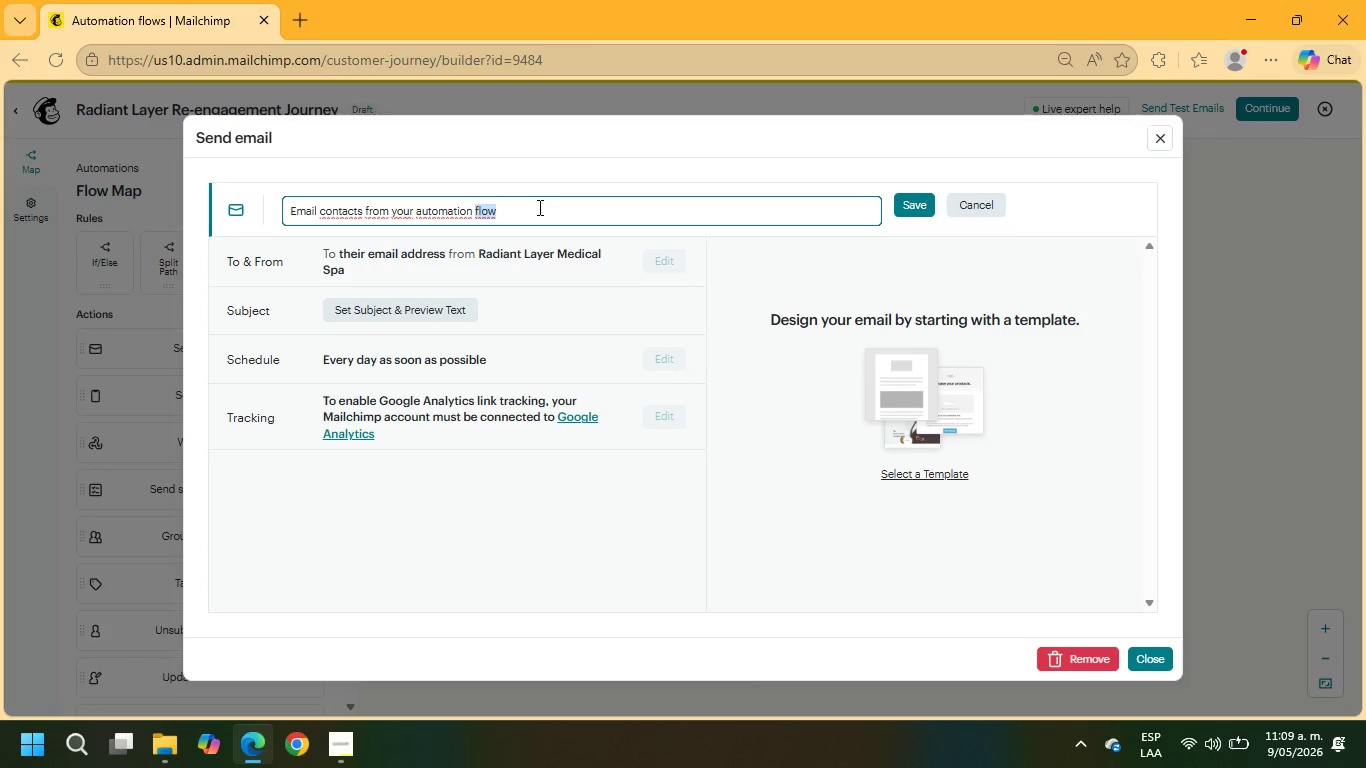 
triple_click([538, 207])
 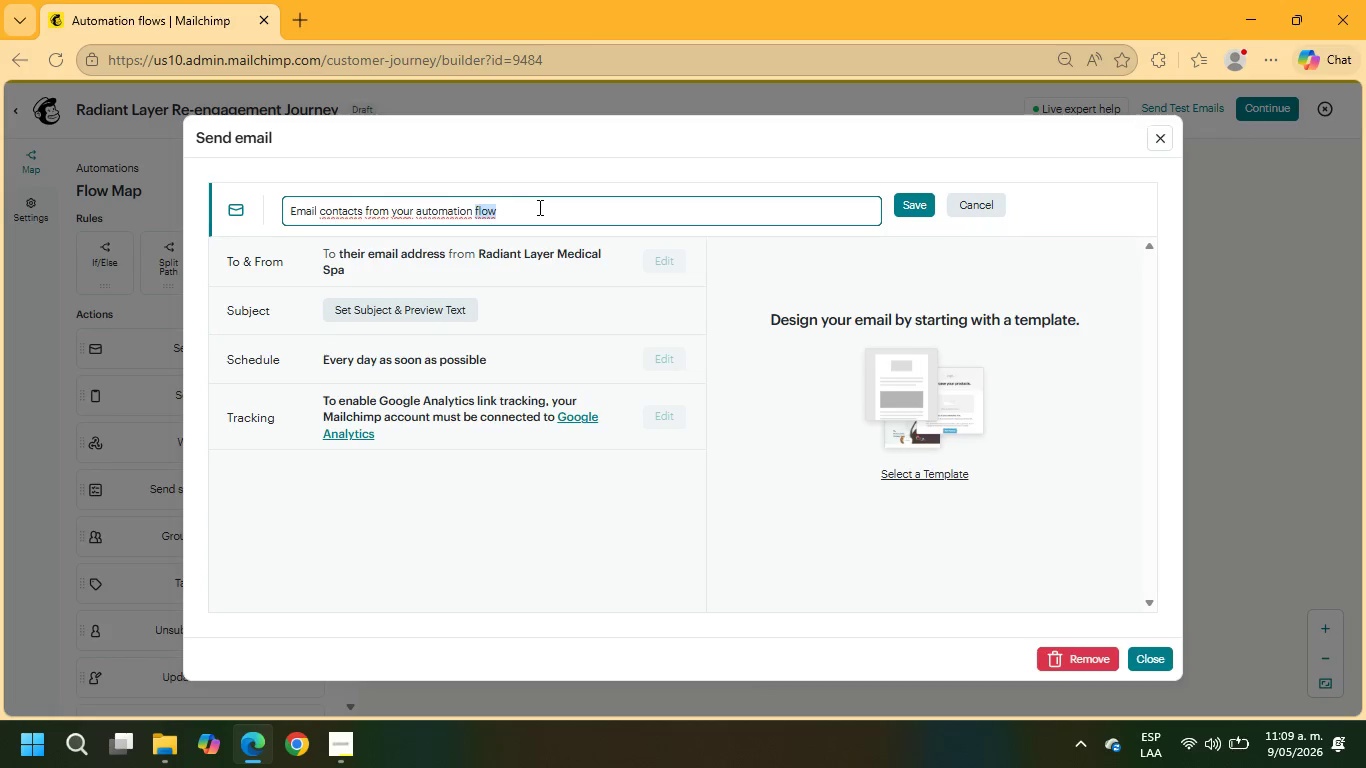 
triple_click([538, 207])
 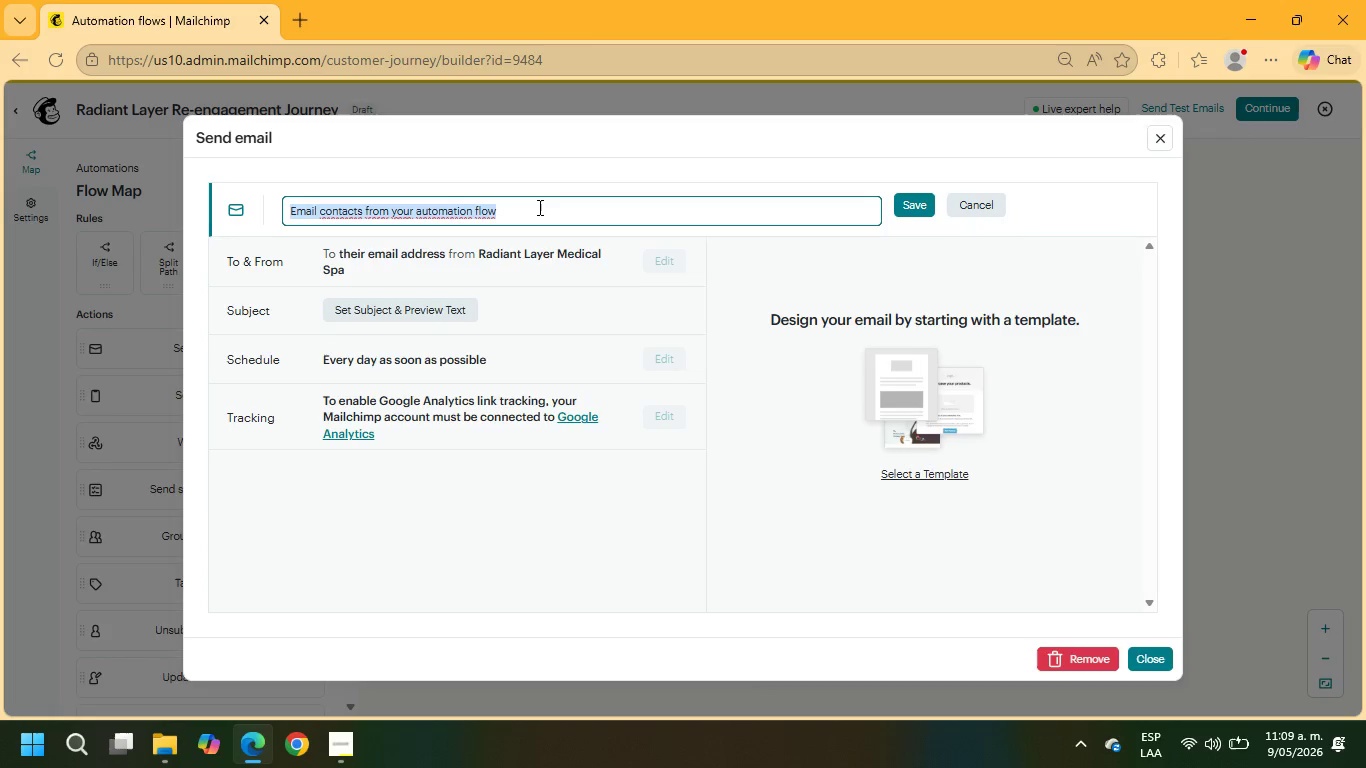 
type(Ena)
key(Backspace)
key(Backspace)
type(mail 1)
 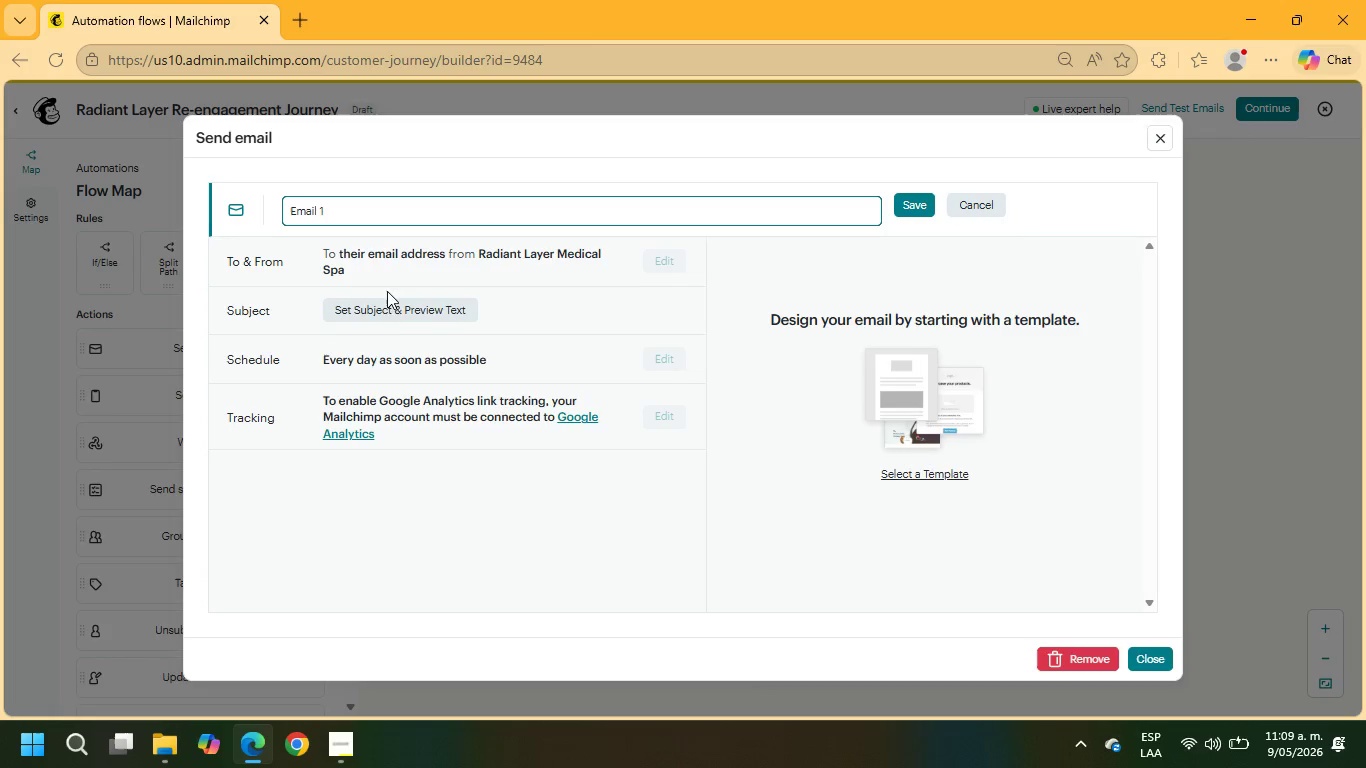 
left_click([394, 313])
 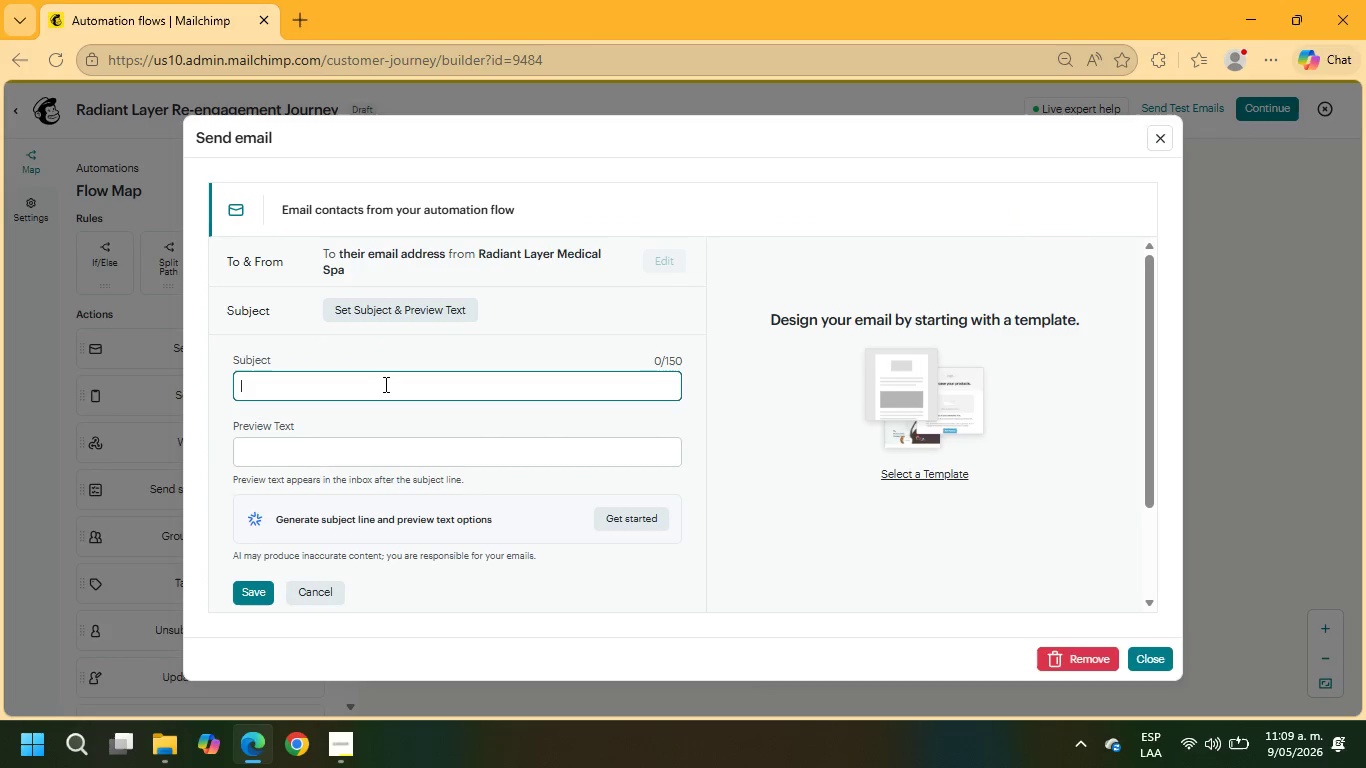 
type(+\FNAME\+ YOUR PER)
key(Backspace)
key(Backspace)
key(Backspace)
key(Backspace)
key(Backspace)
key(Backspace)
key(Backspace)
key(Backspace)
type(your personalized skin recovery guida)
 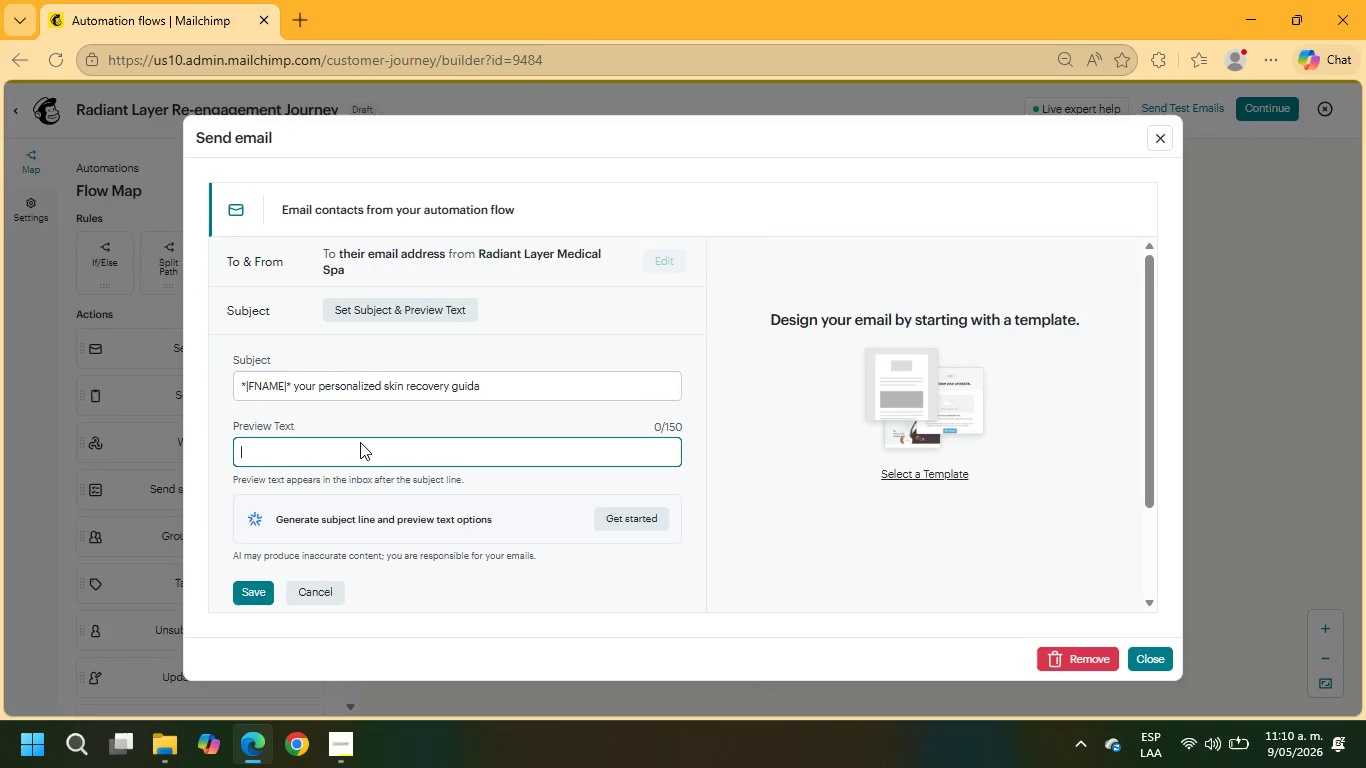 
type(Expert recommendations tailored y)
key(Backspace)
type(to your skin goals)
 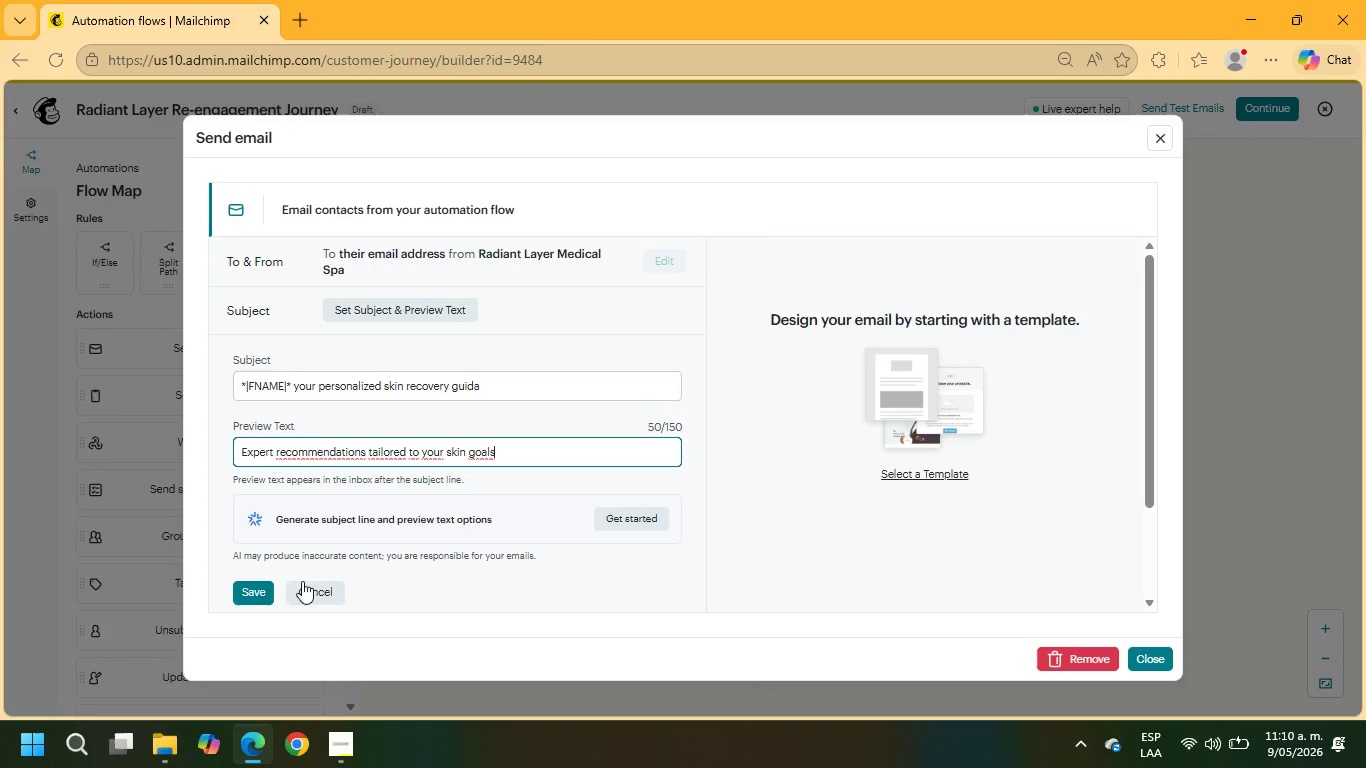 
left_click([259, 594])
 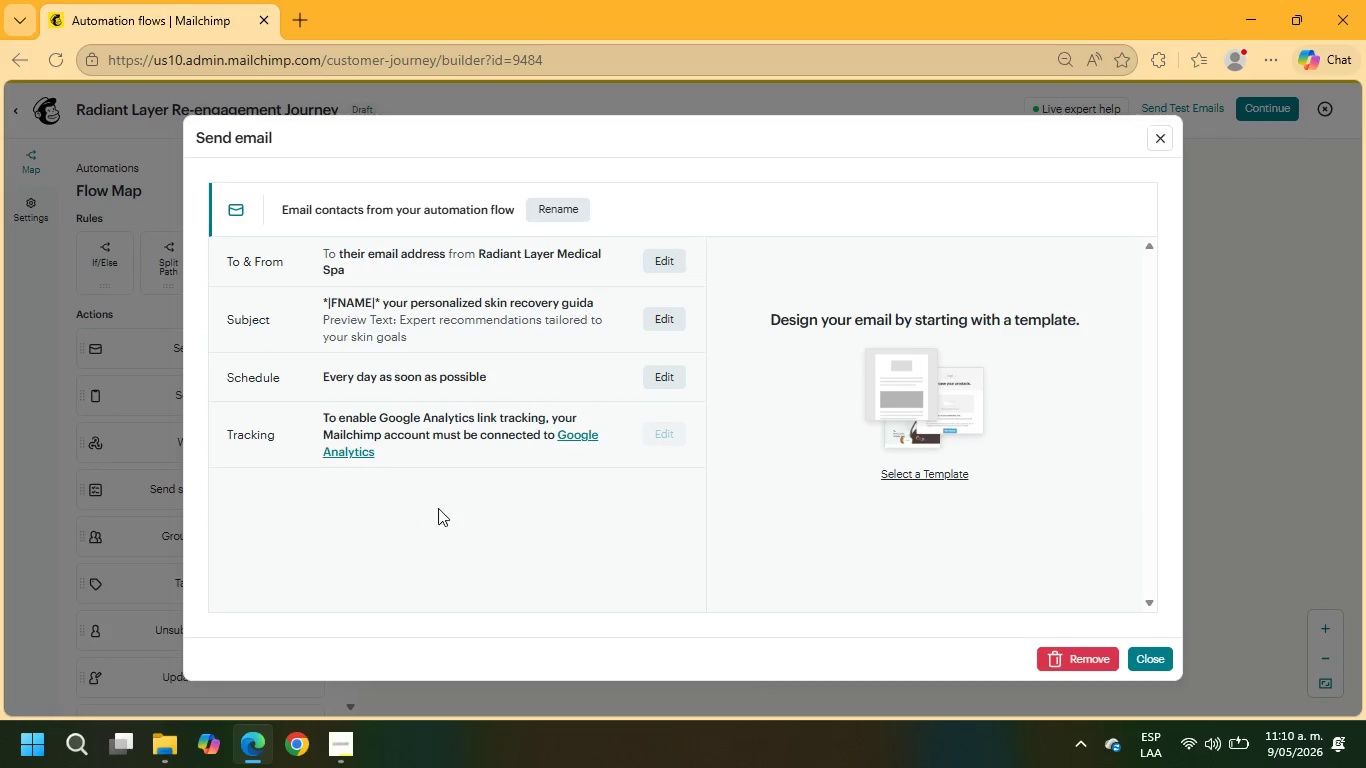 
scroll: coordinate [744, 489], scroll_direction: down, amount: 2.0
 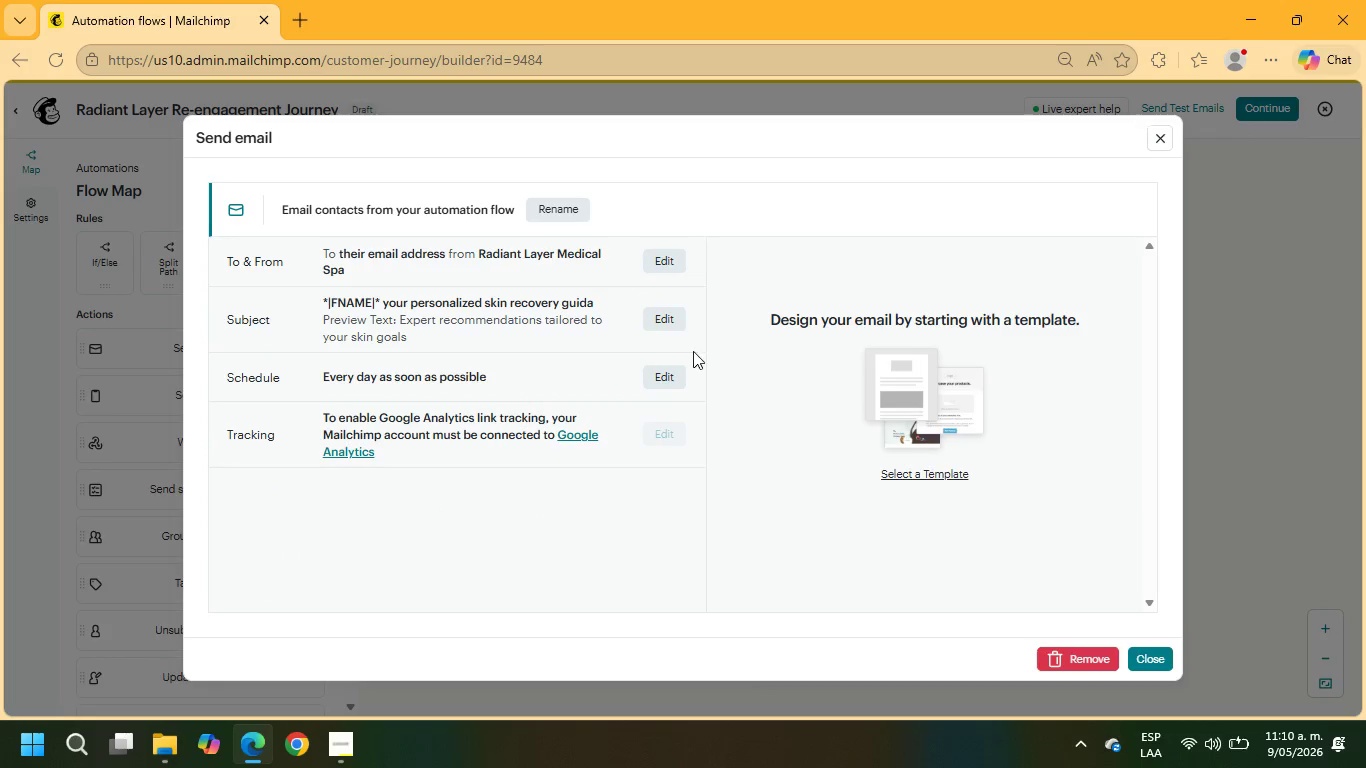 
left_click([562, 211])
 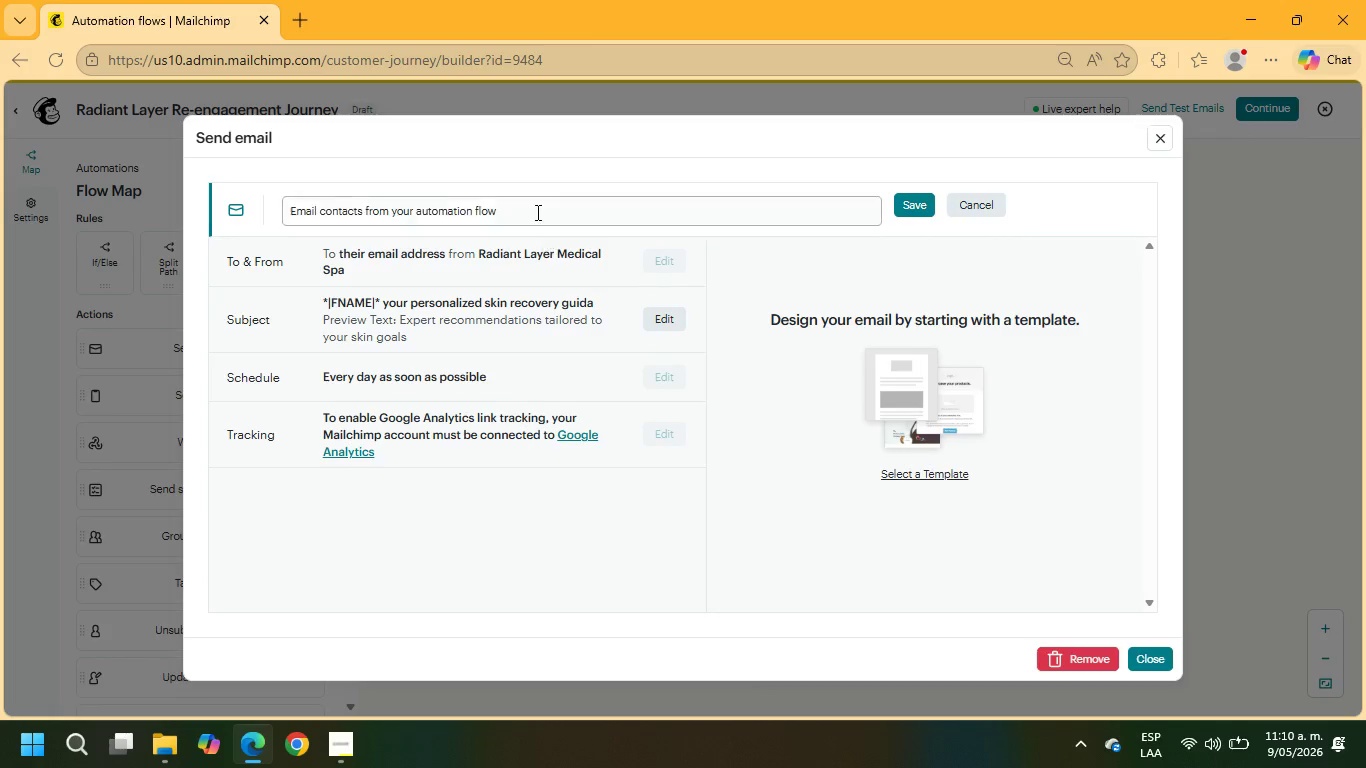 
left_click_drag(start_coordinate=[536, 209], to_coordinate=[179, 205])
 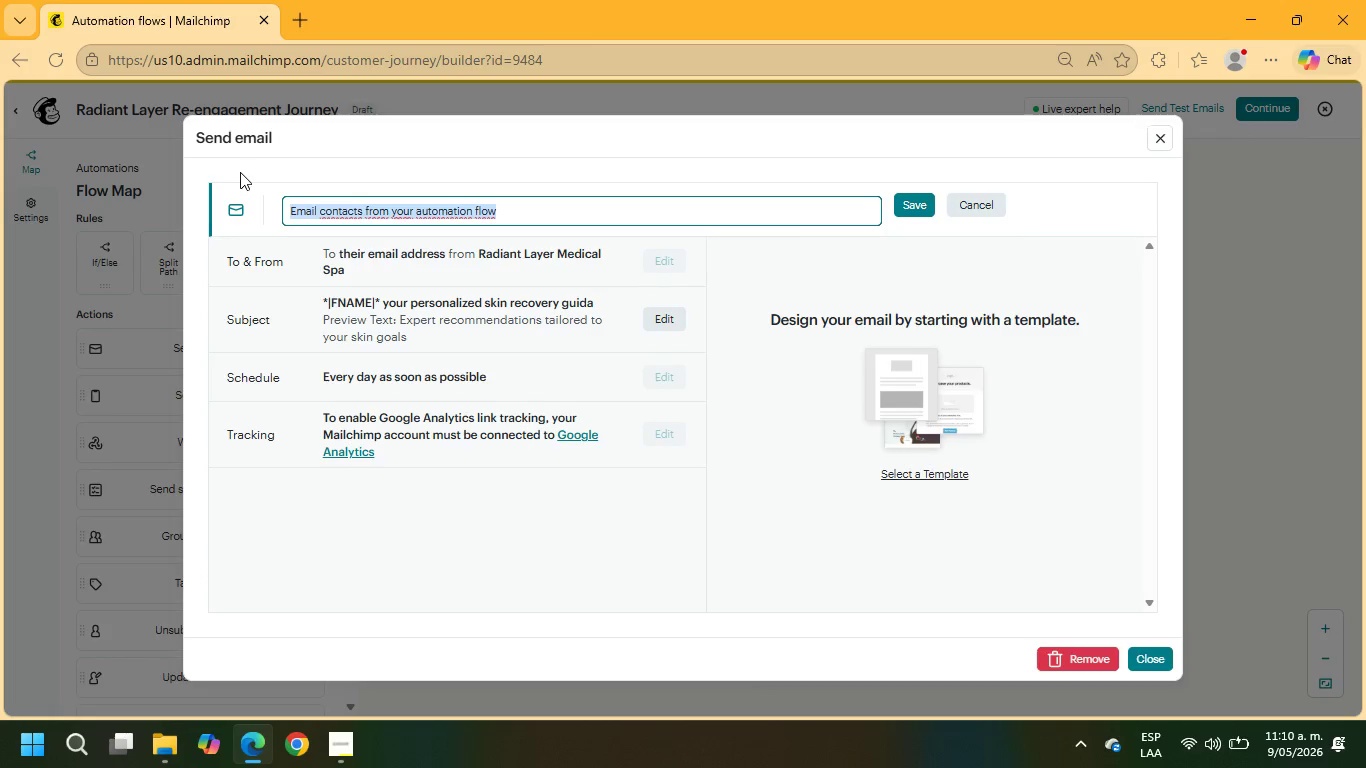 
type(Email 1)
 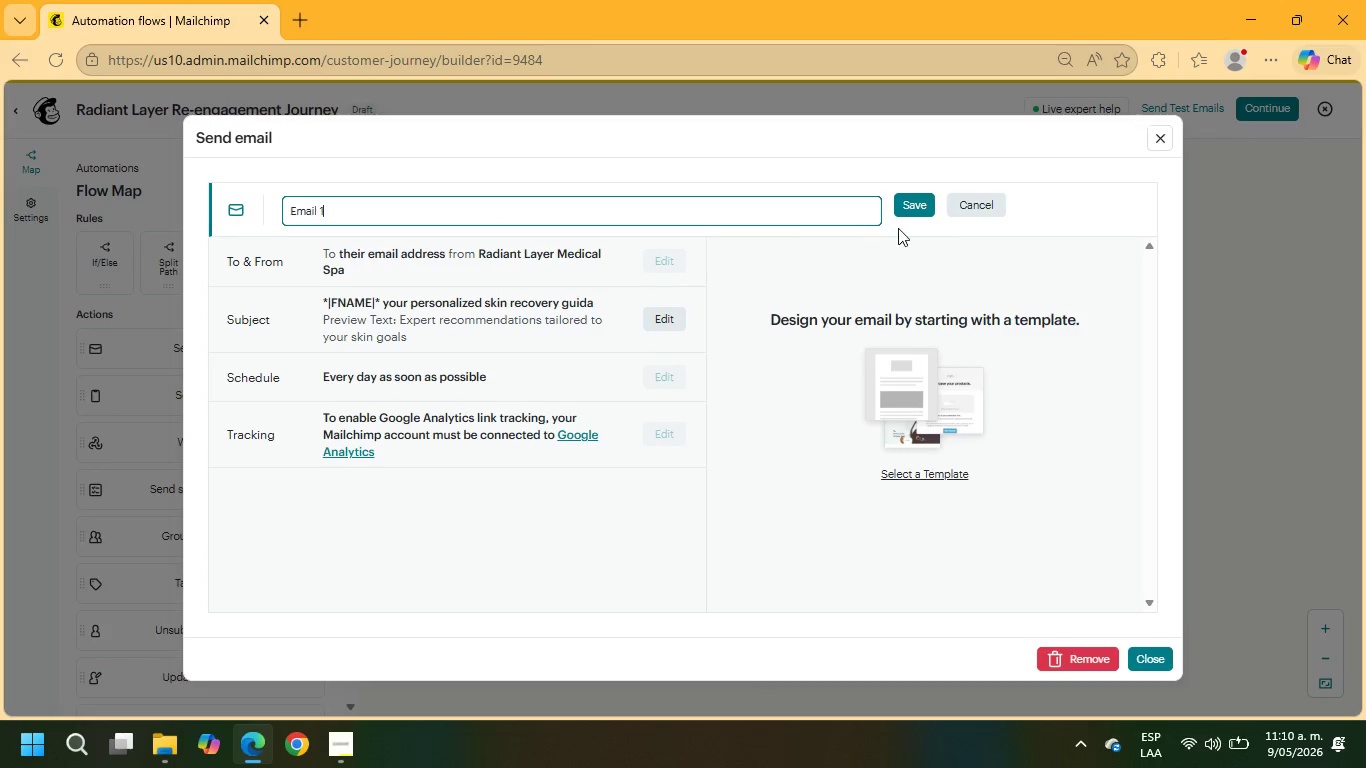 
left_click([903, 202])
 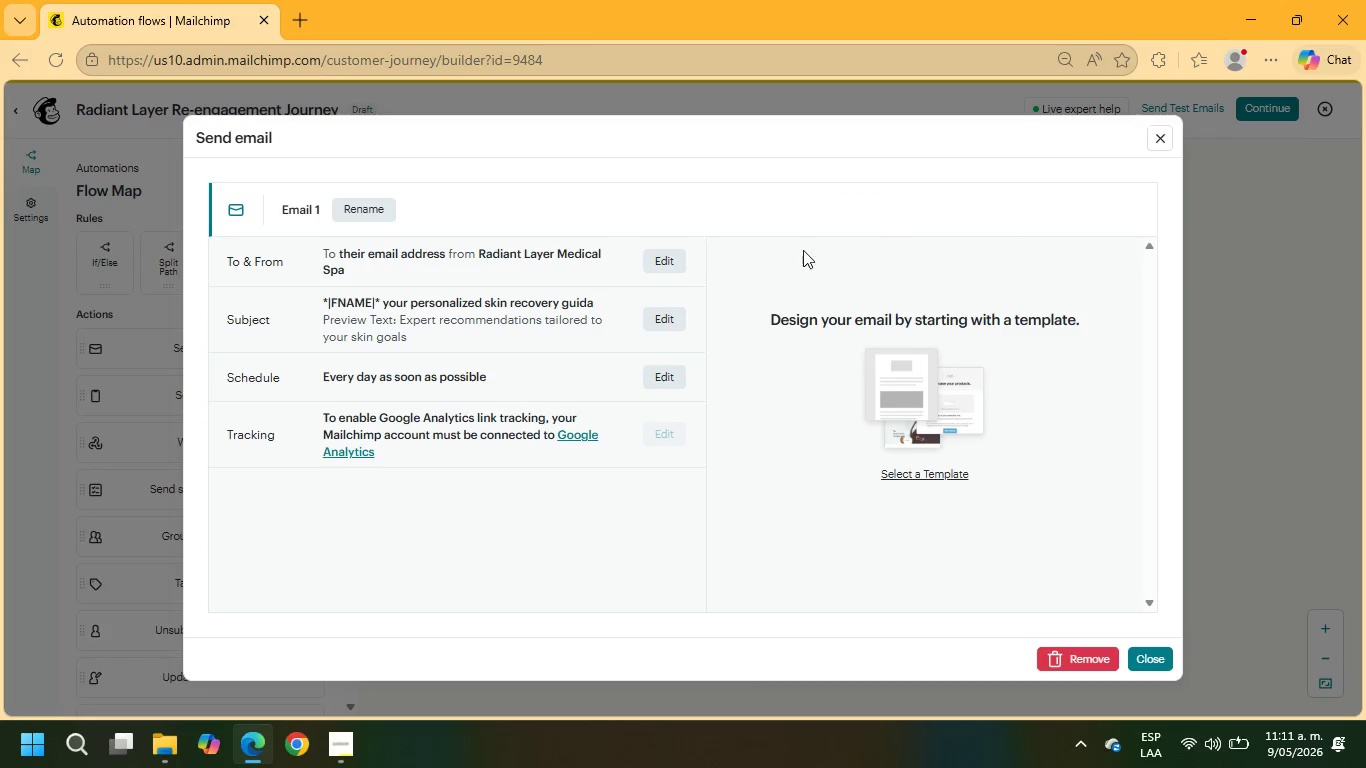 
left_click([671, 317])
 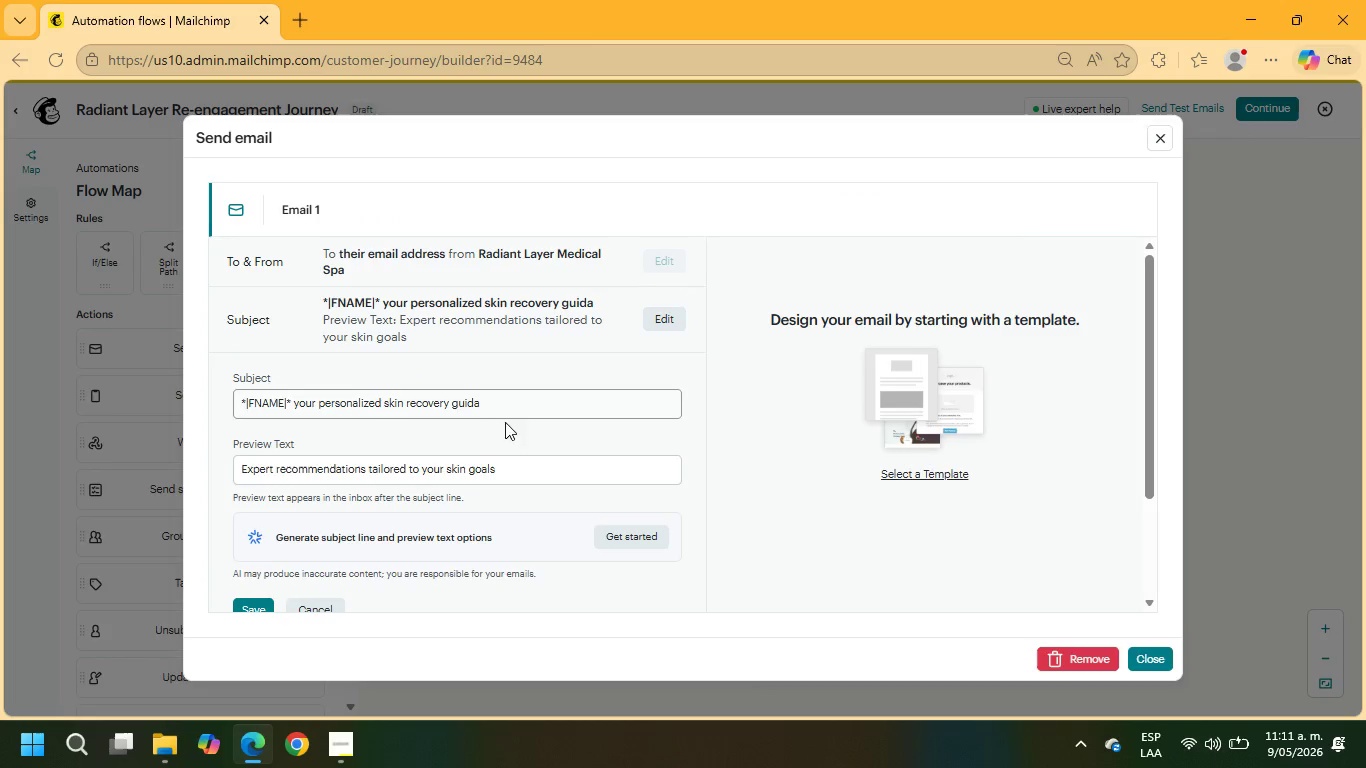 
left_click([498, 398])
 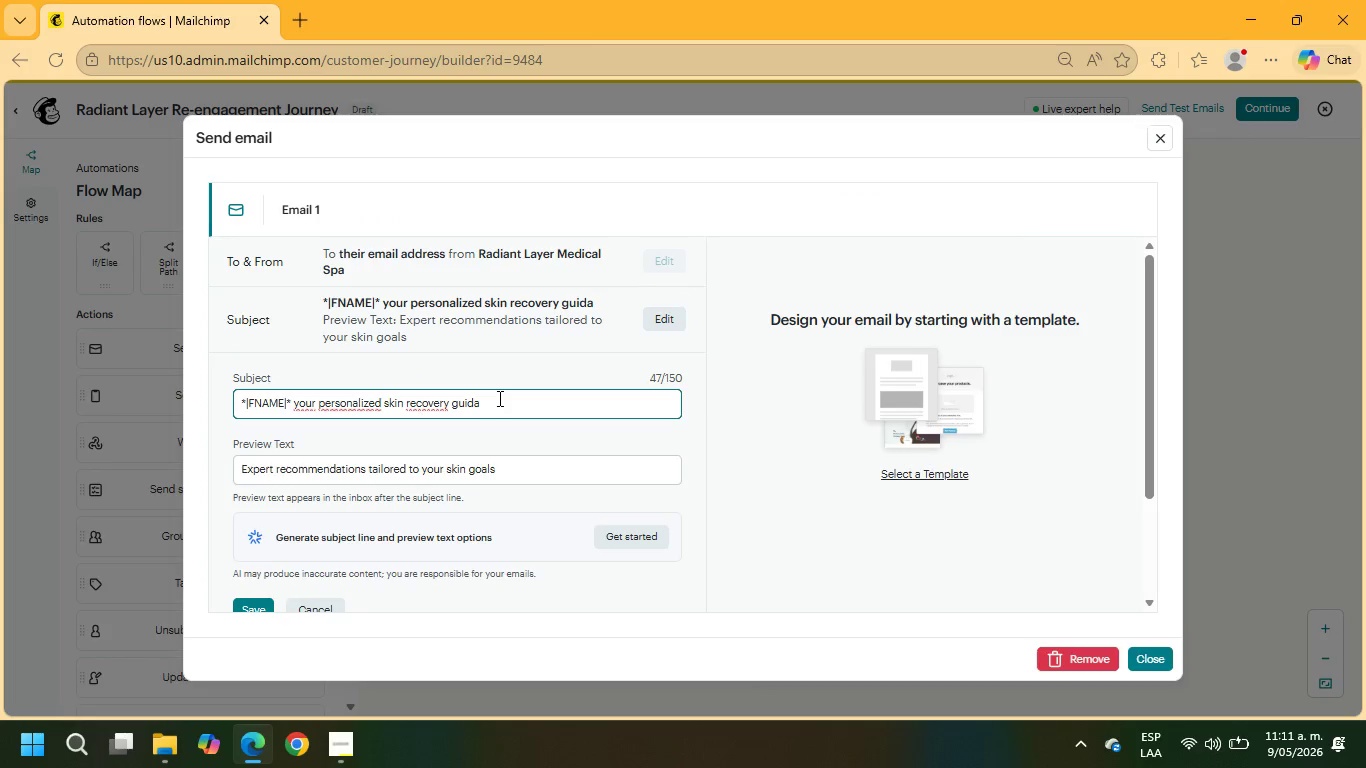 
key(Backspace)
 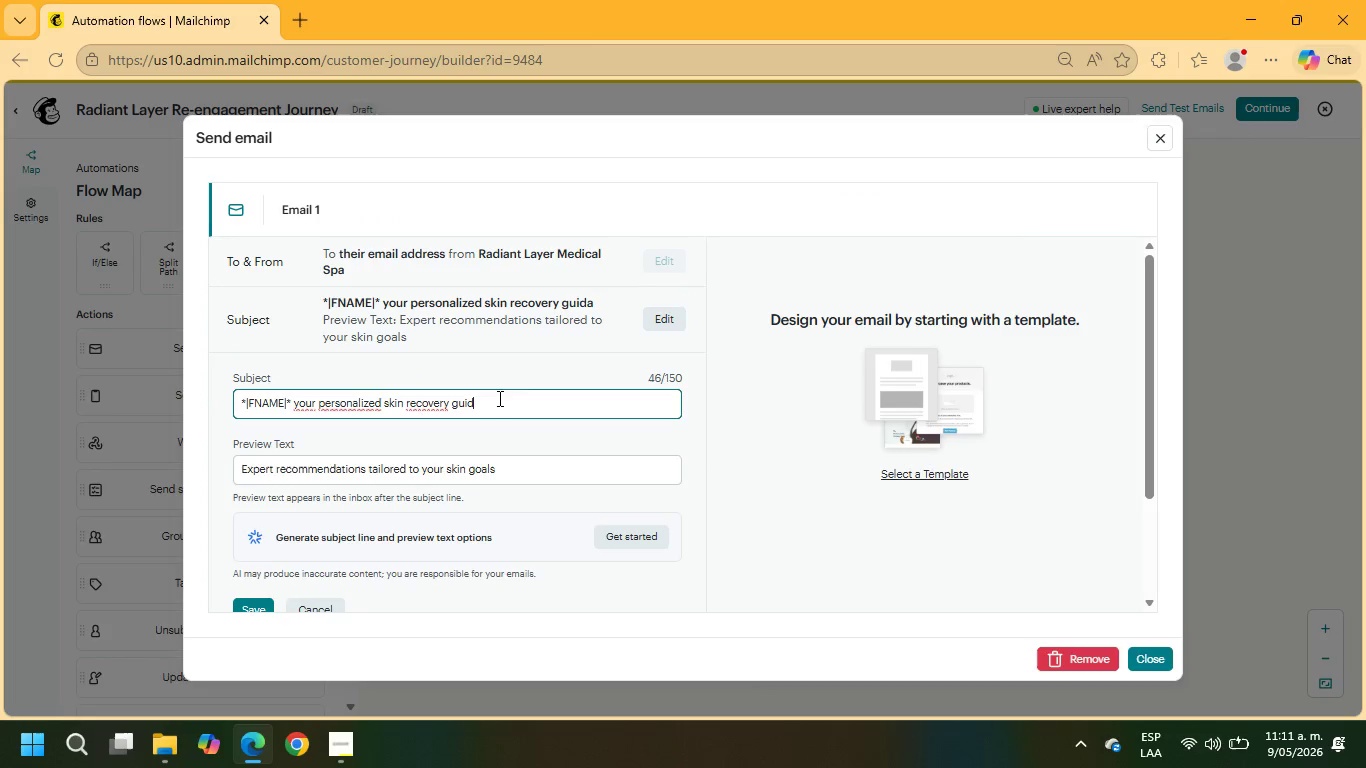 
key(E)
 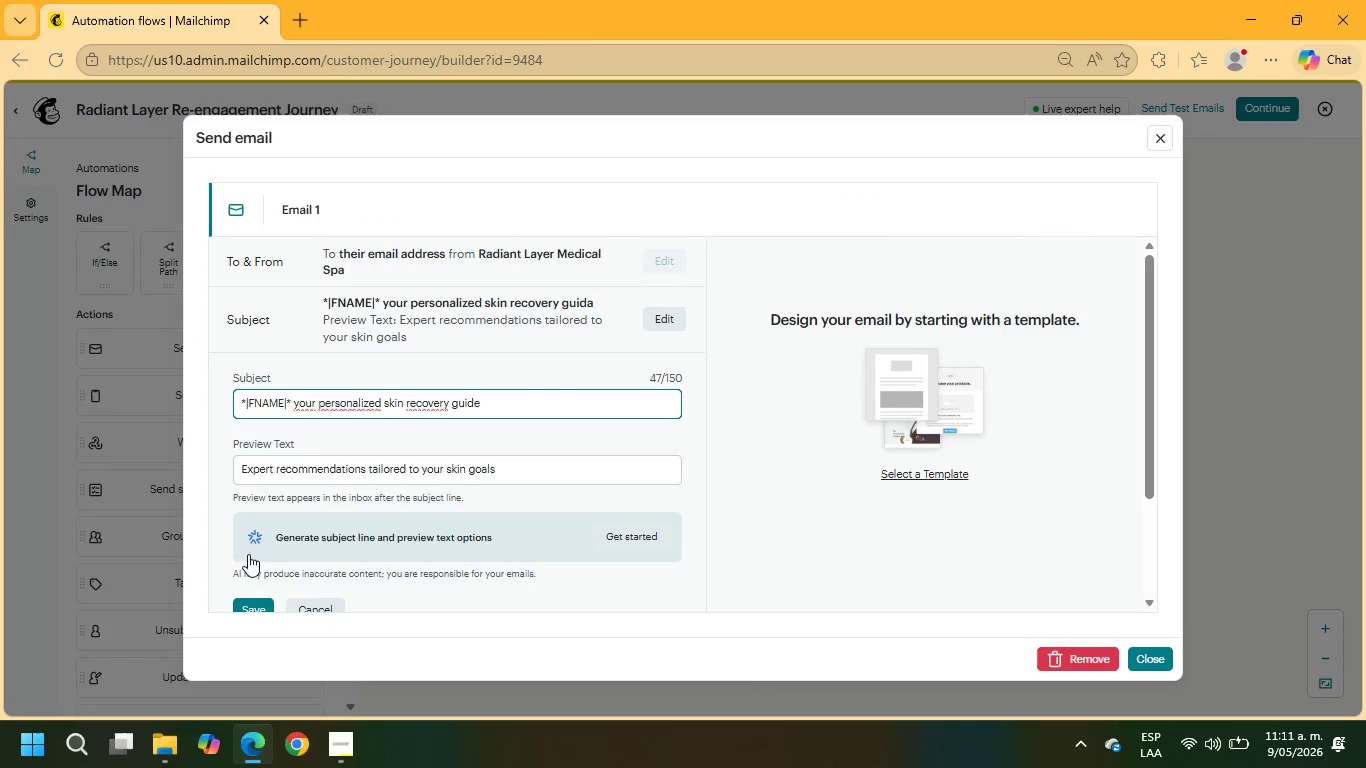 
scroll: coordinate [276, 535], scroll_direction: down, amount: 3.0
 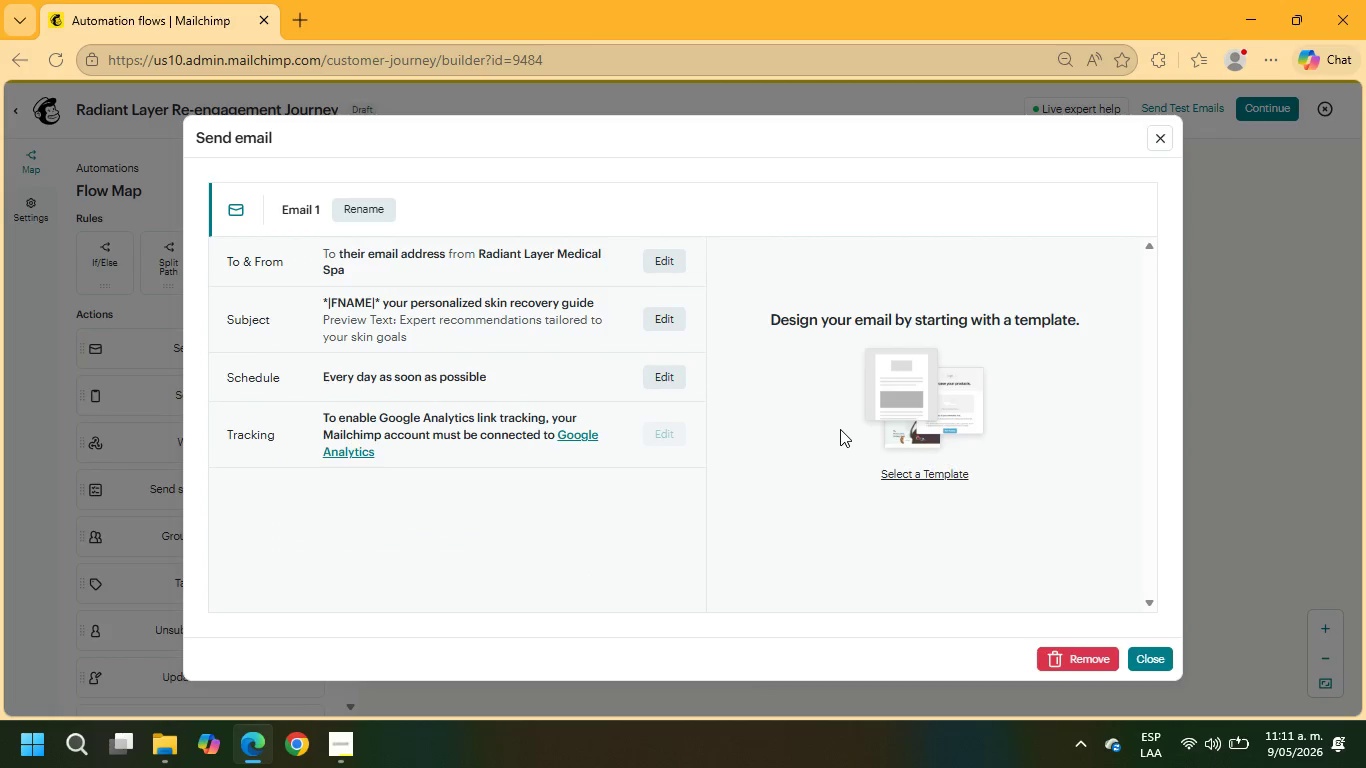 
mouse_move([899, 461])
 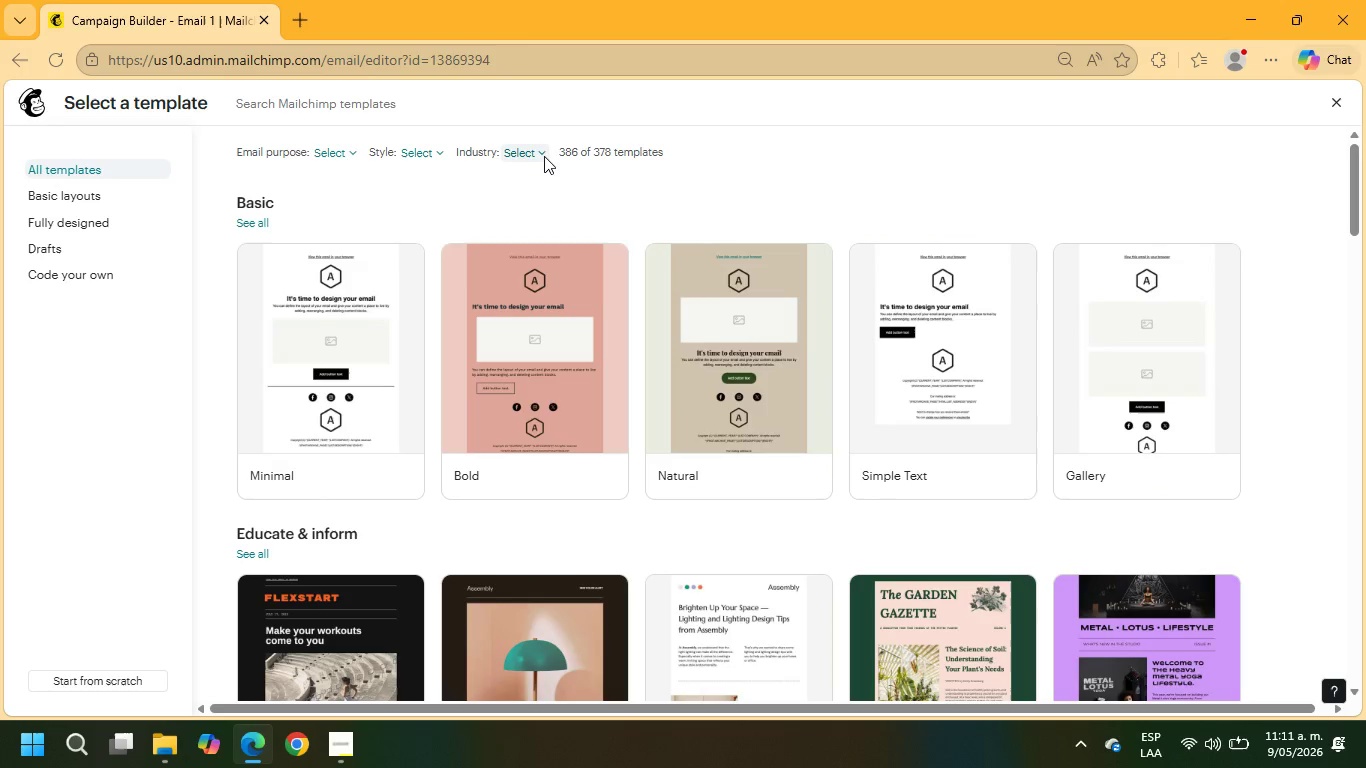 
left_click([543, 156])
 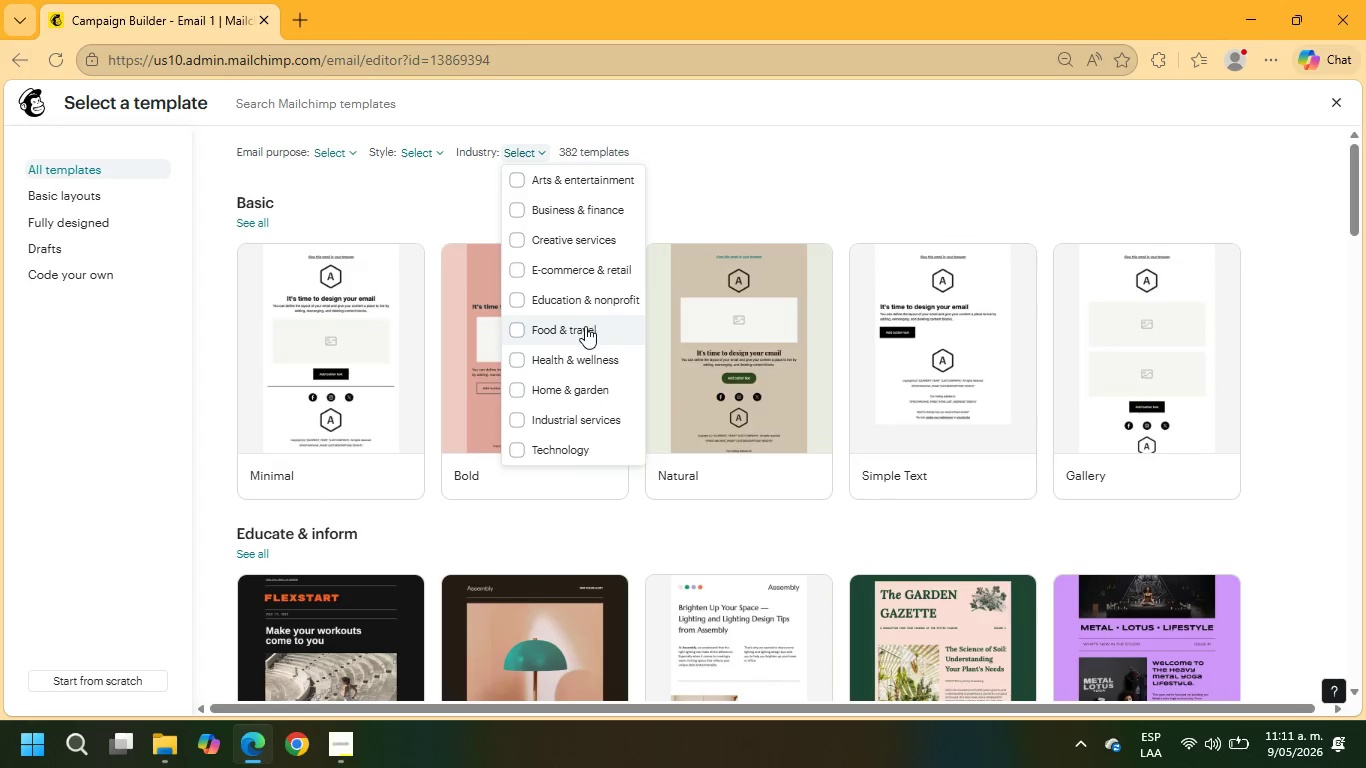 
left_click([586, 359])
 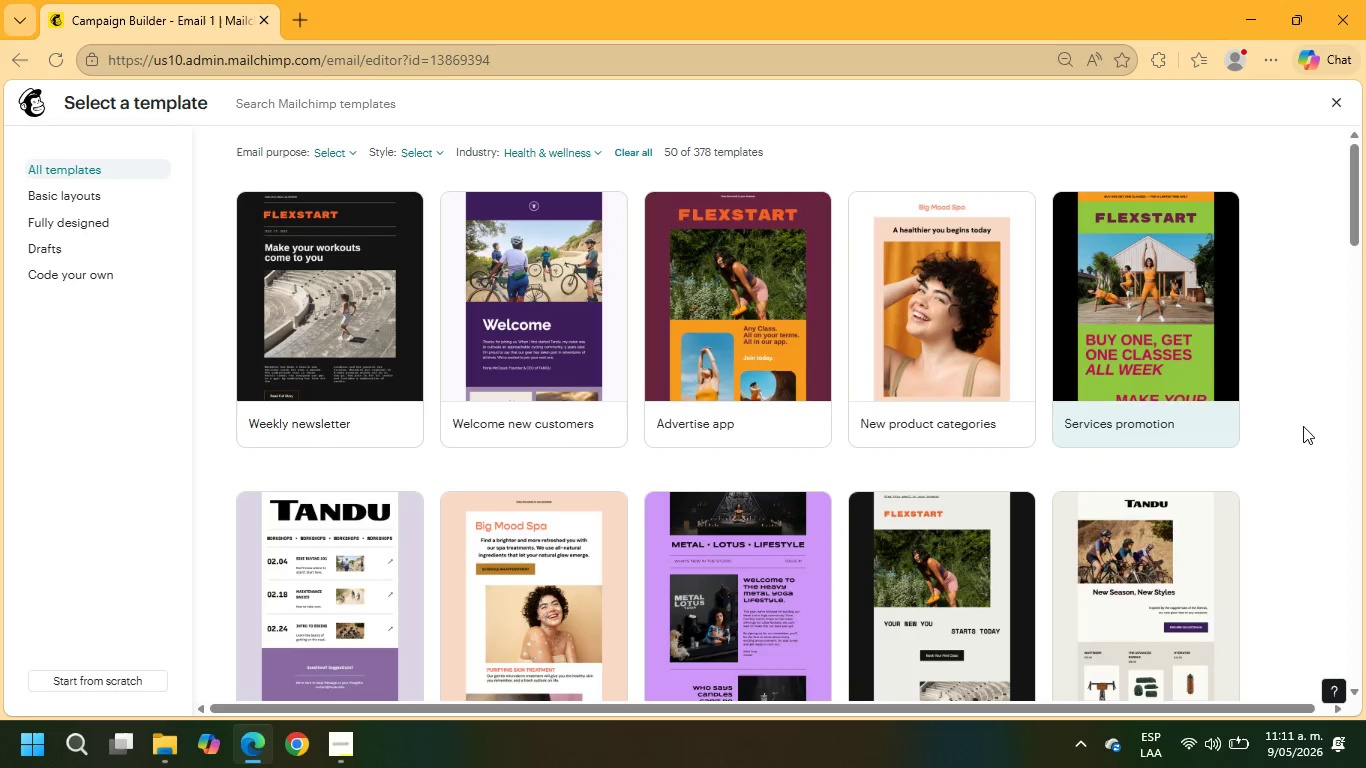 
scroll: coordinate [541, 404], scroll_direction: down, amount: 16.0
 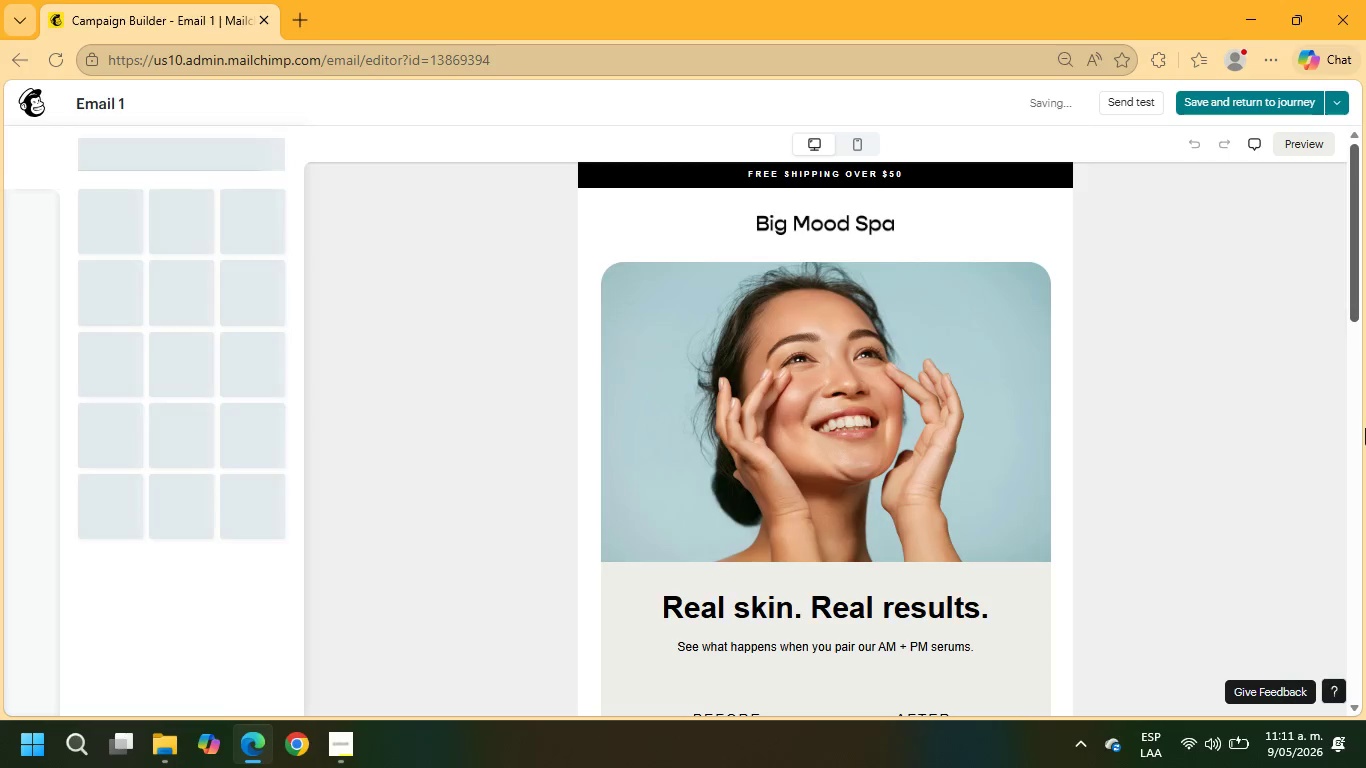 
wait(5.52)
 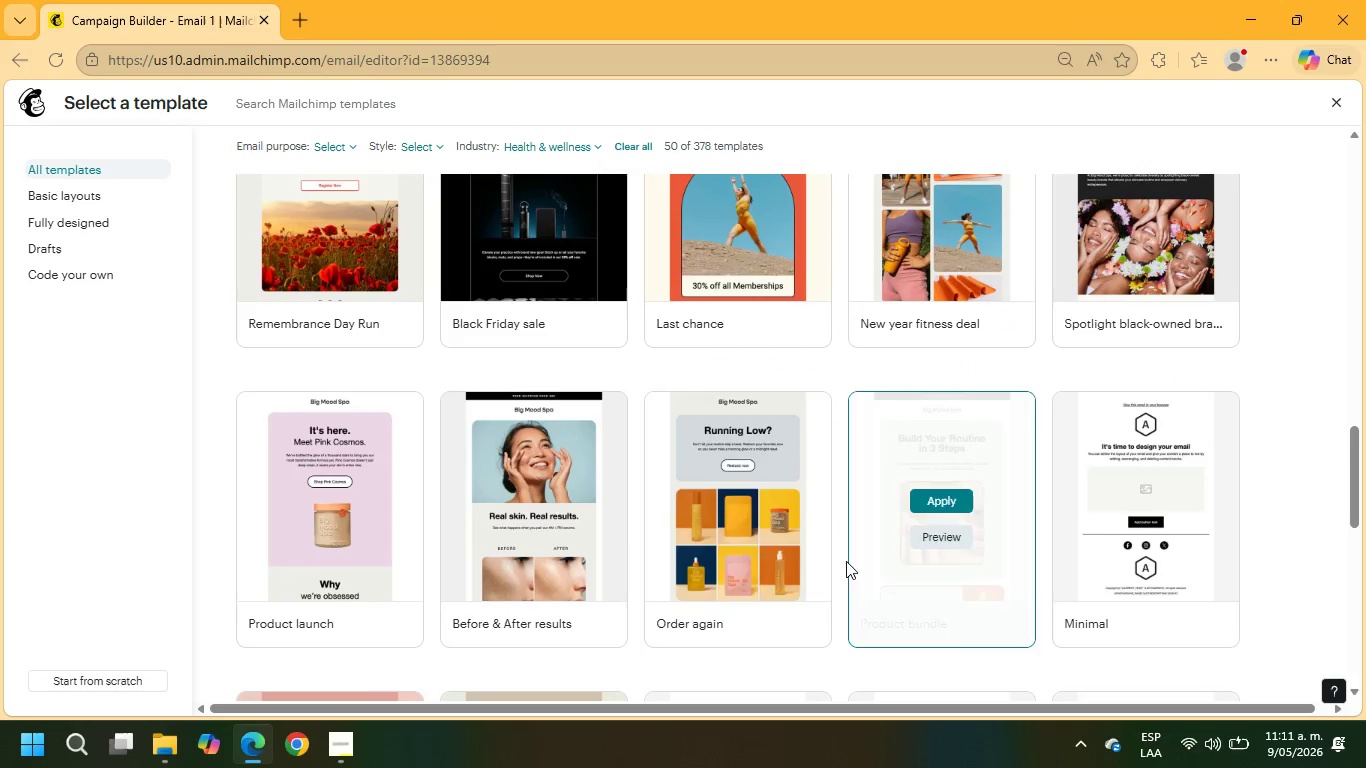 
scroll: coordinate [876, 367], scroll_direction: up, amount: 4.0
 